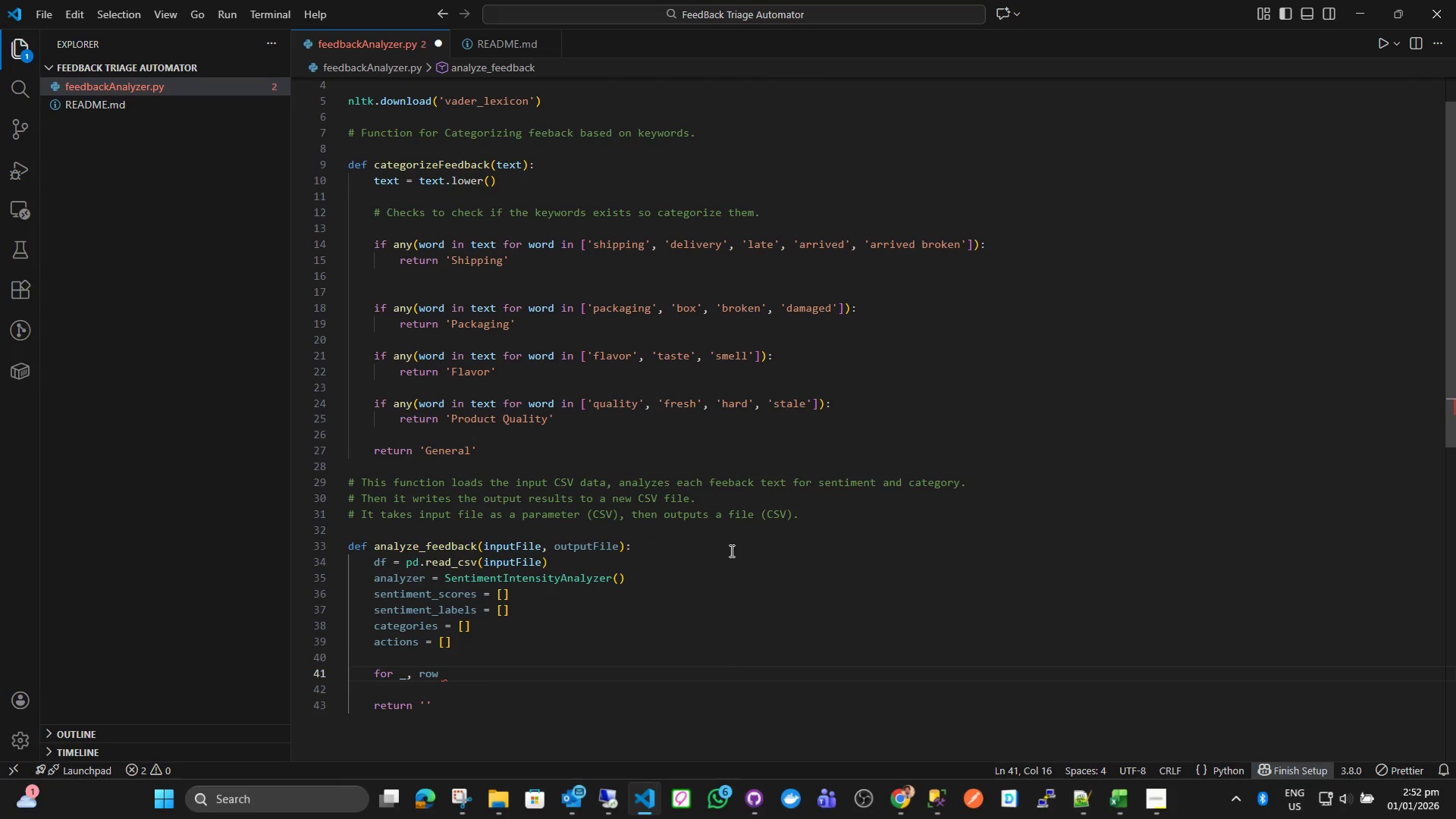 
wait(39.67)
 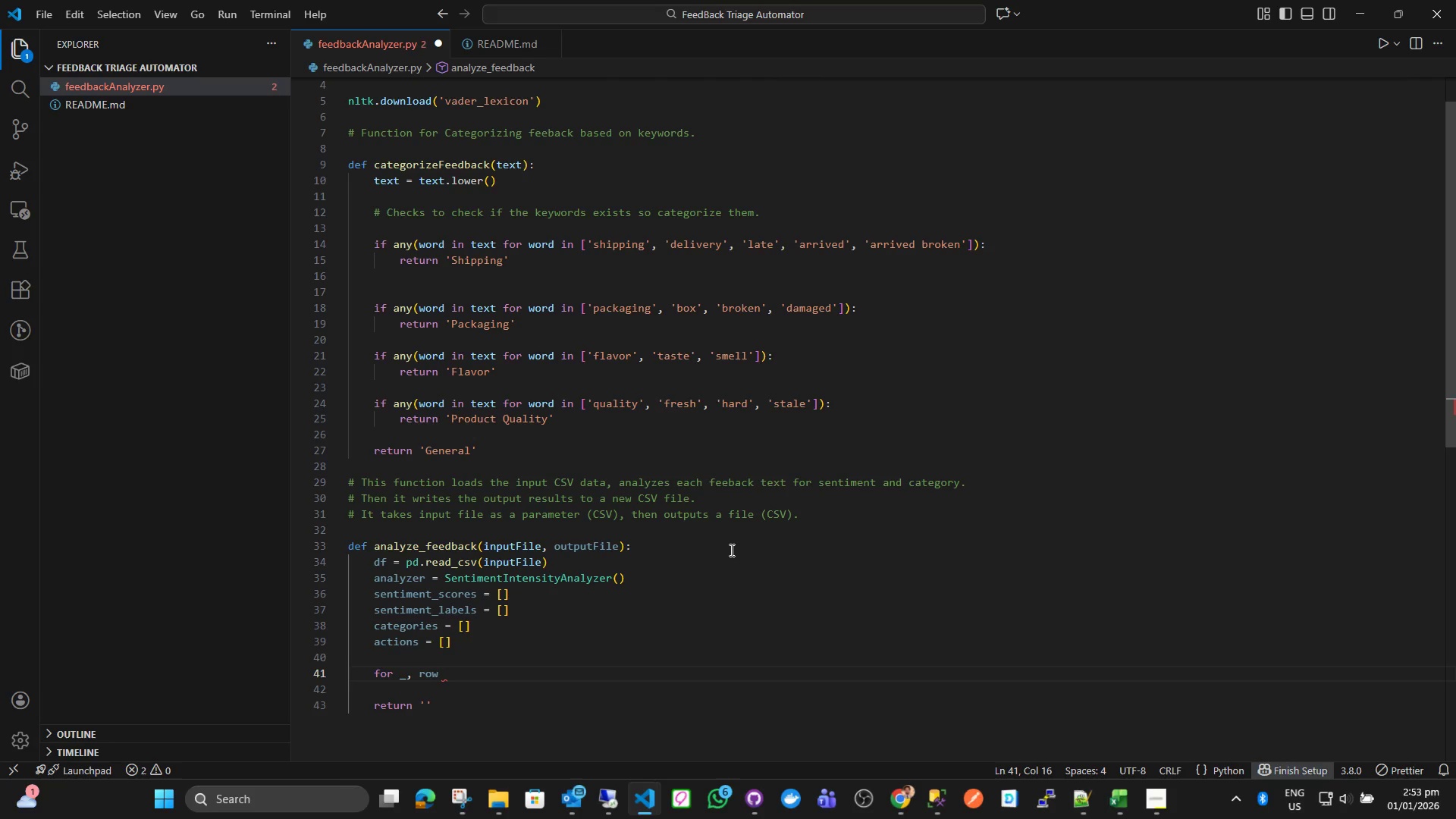 
type(in df.it)
 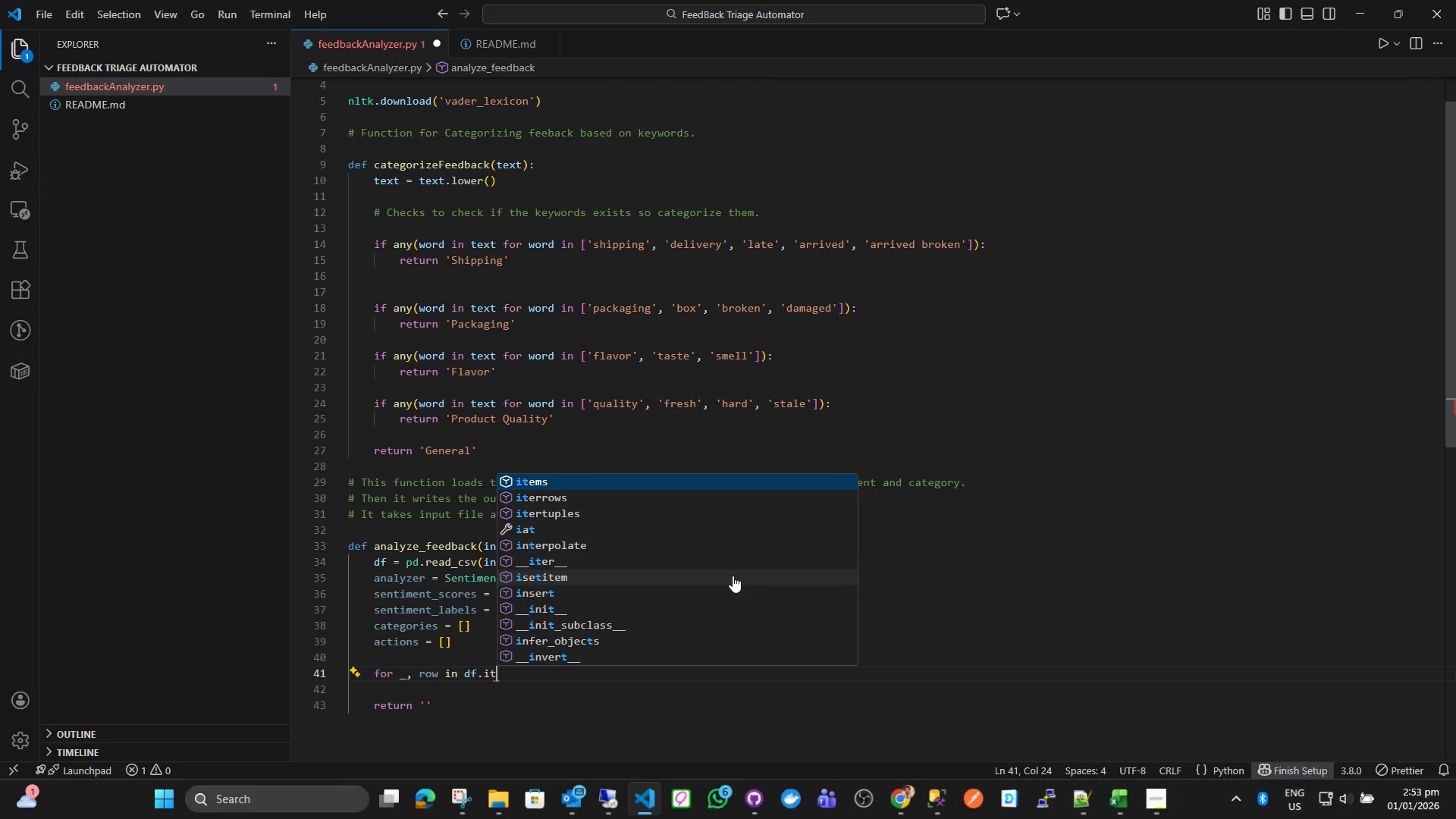 
key(ArrowLeft)
 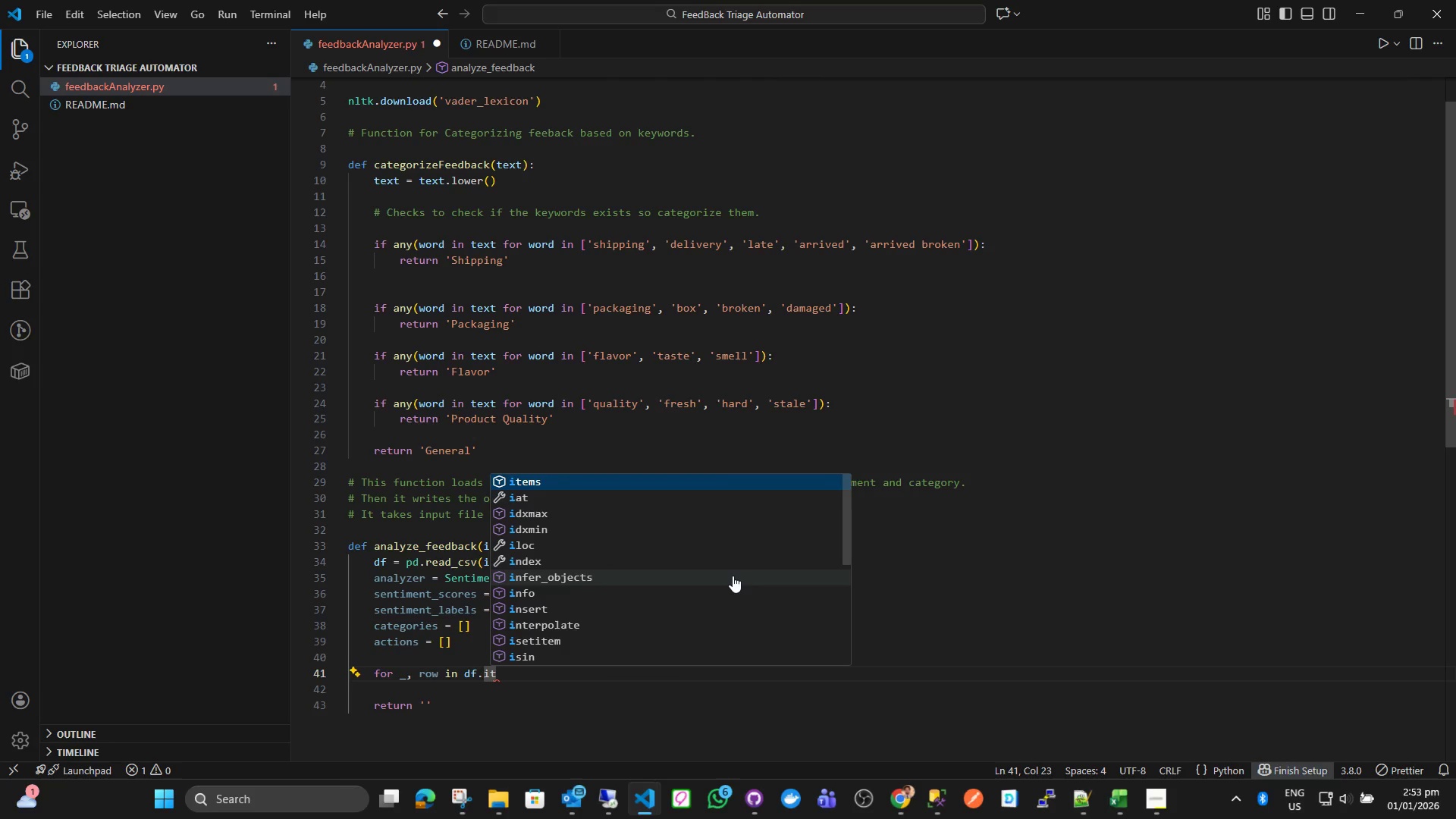 
key(ArrowRight)
 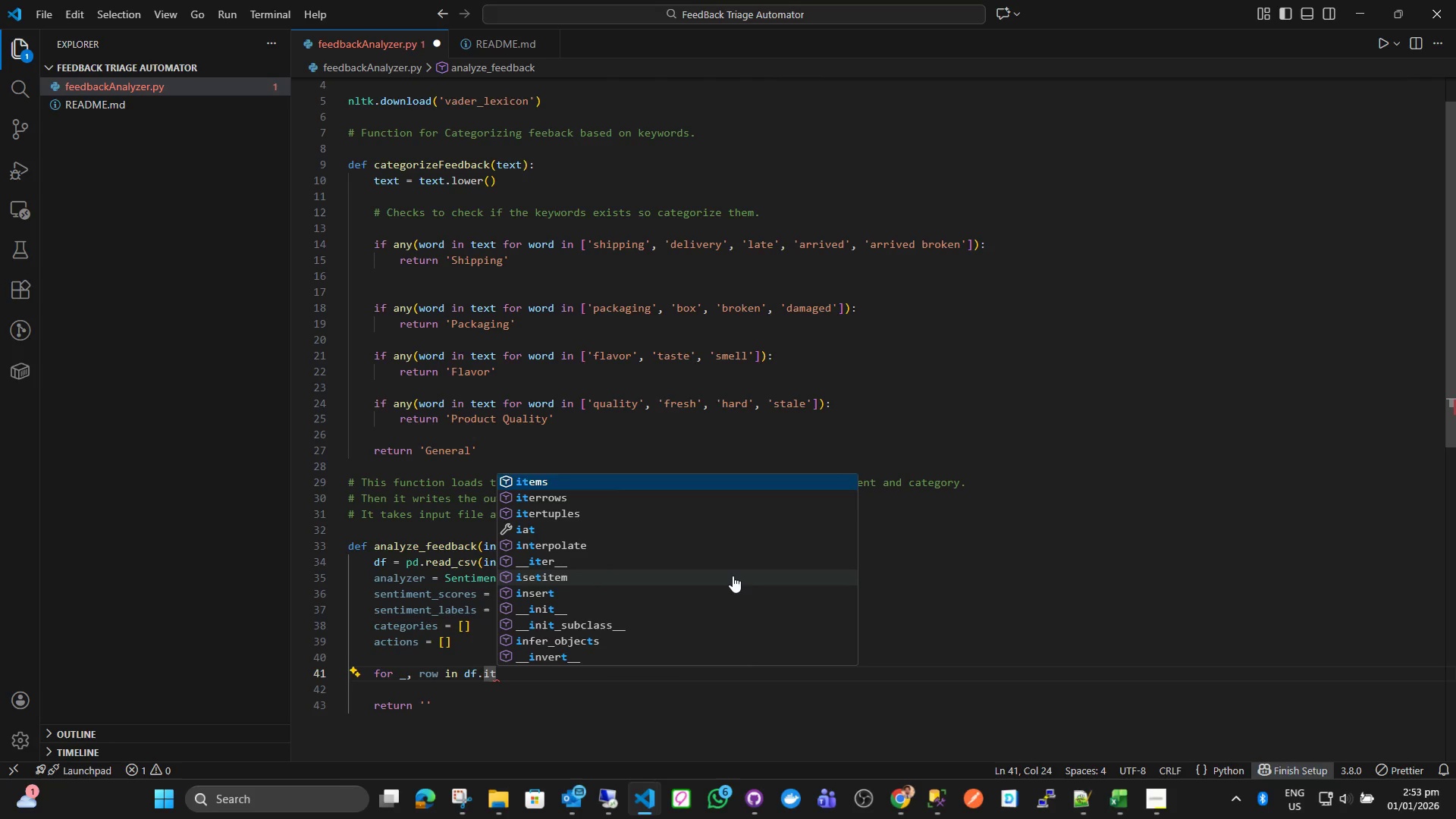 
key(ArrowDown)
 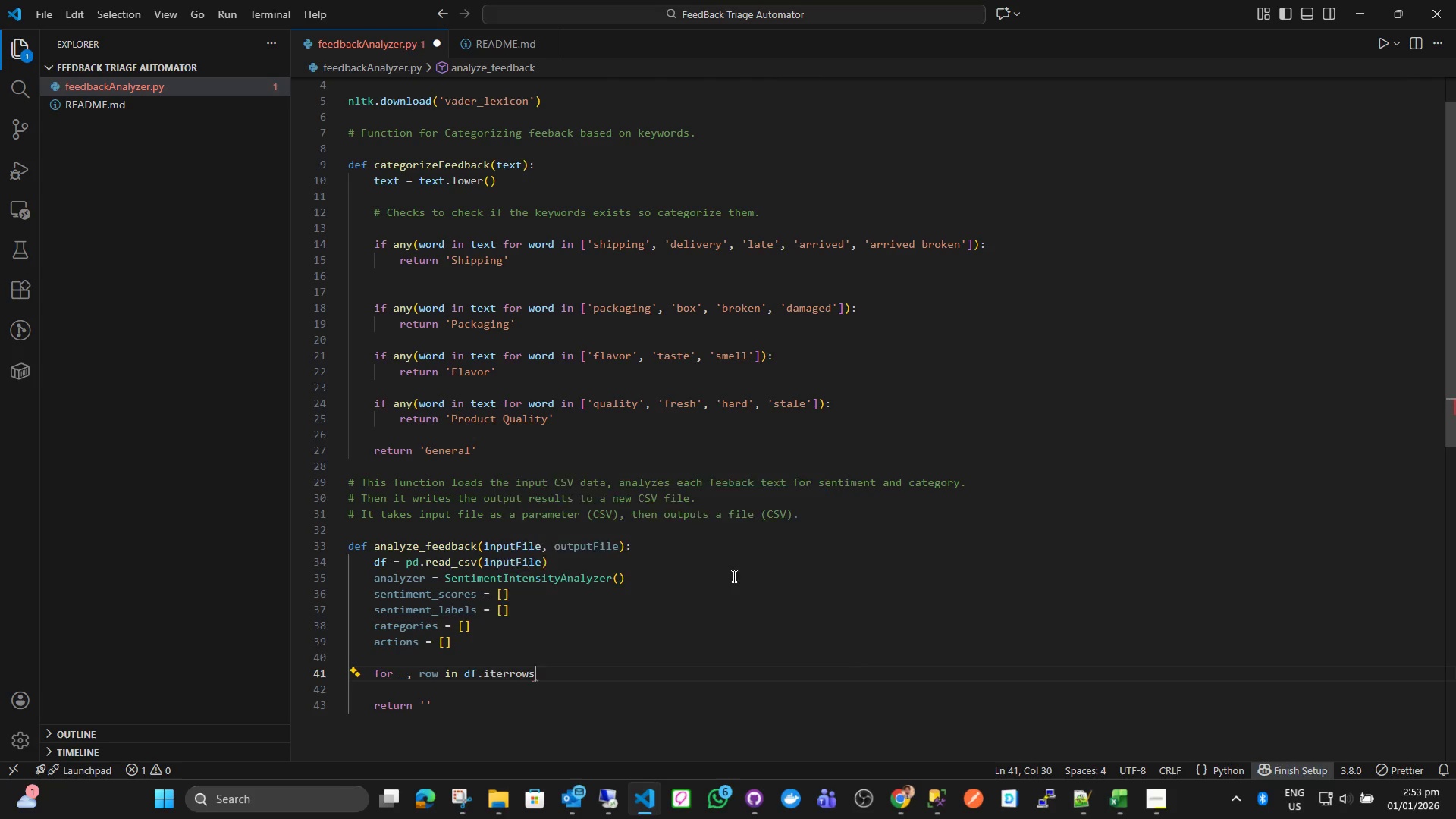 
key(Enter)
 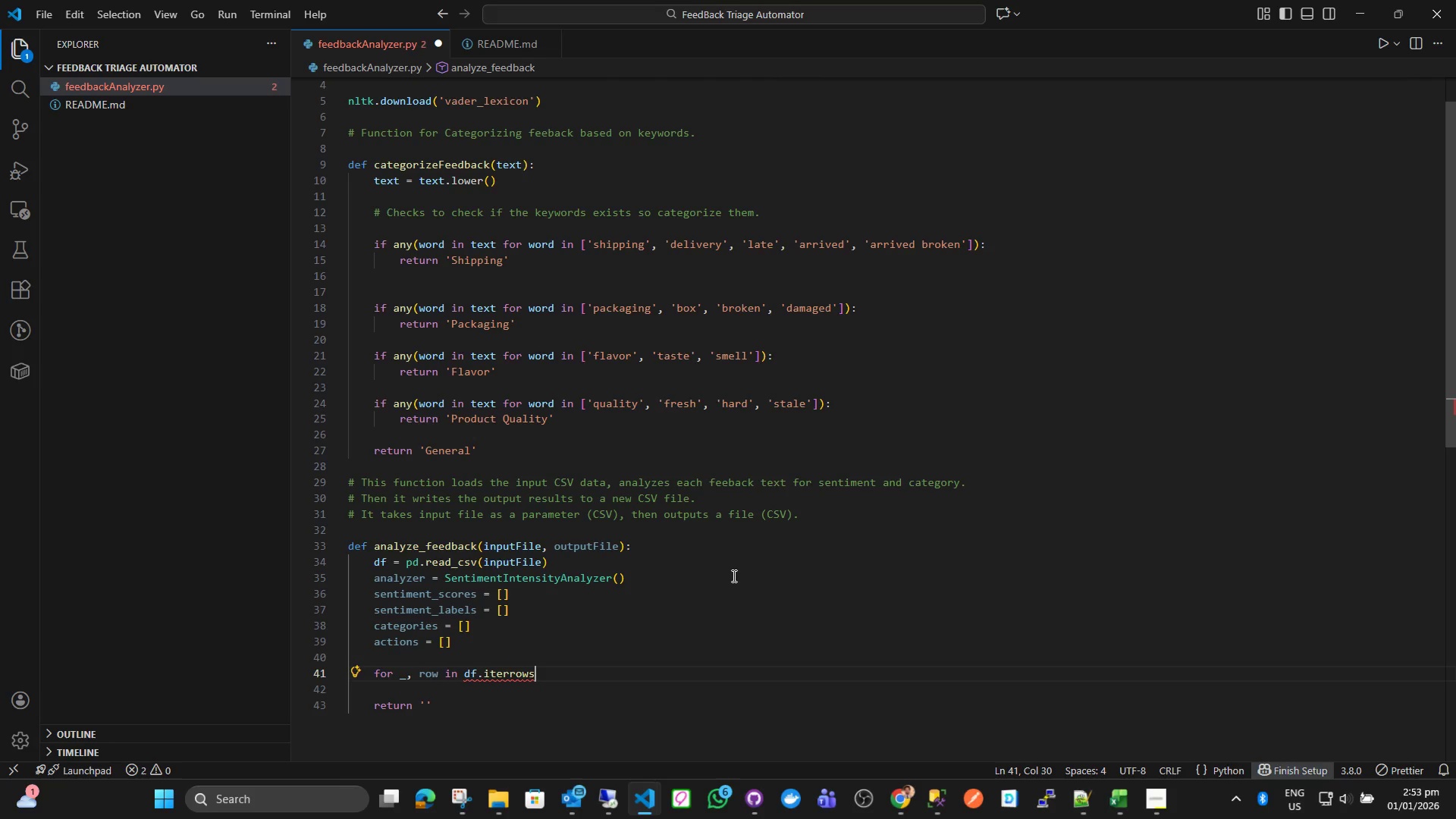 
key(Shift+9)
 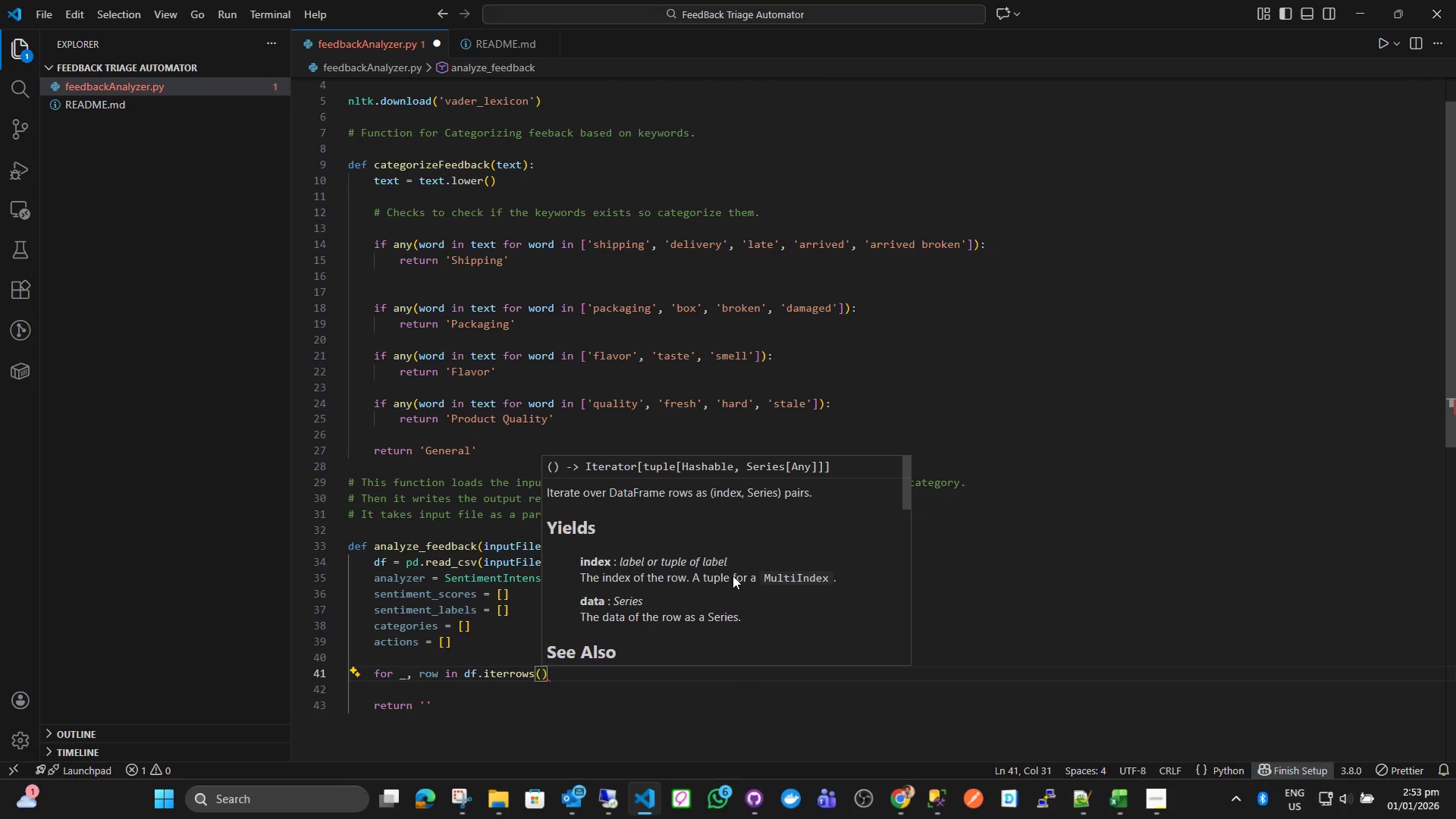 
key(ArrowRight)
 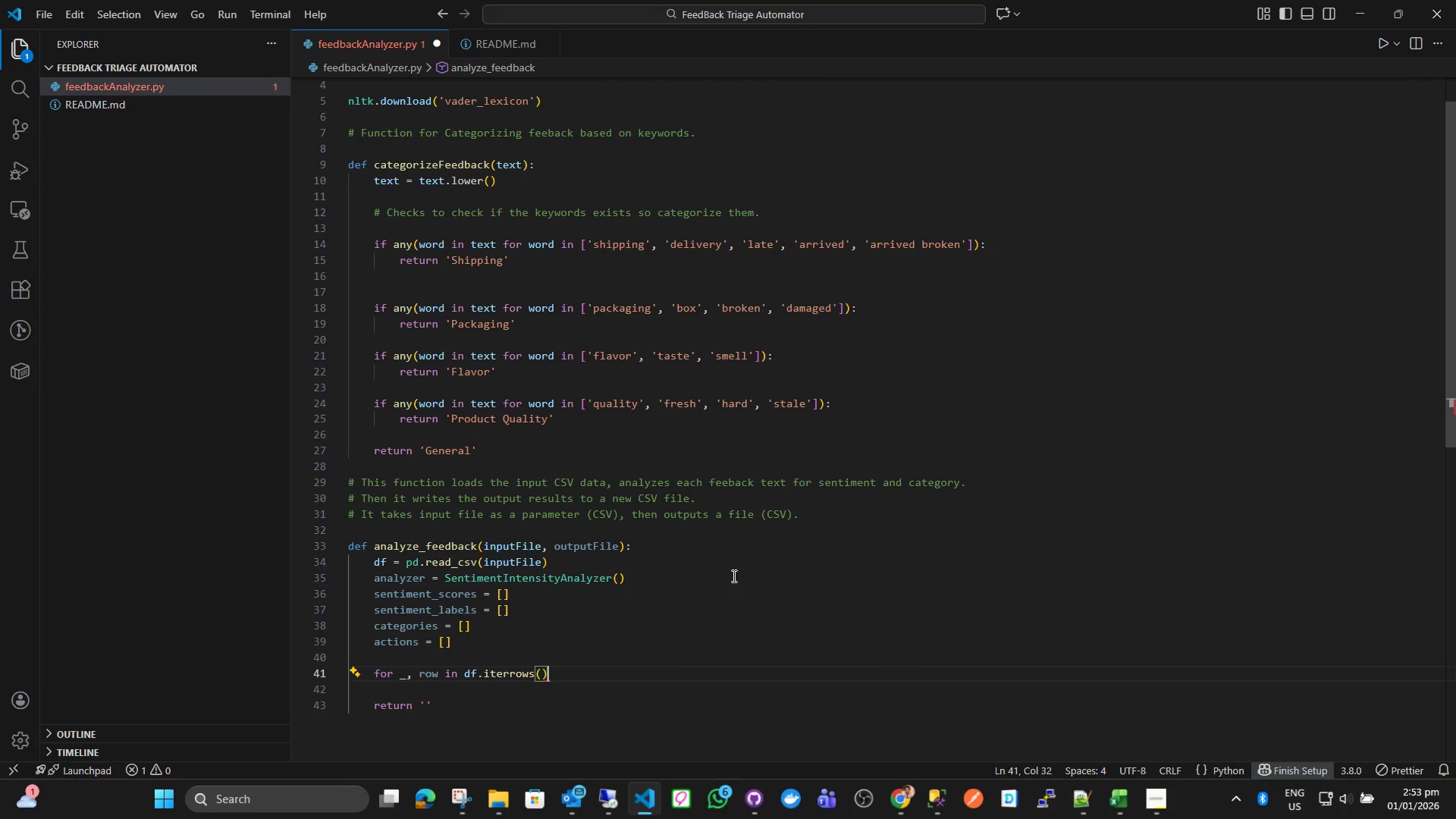 
key(Shift+Semicolon)
 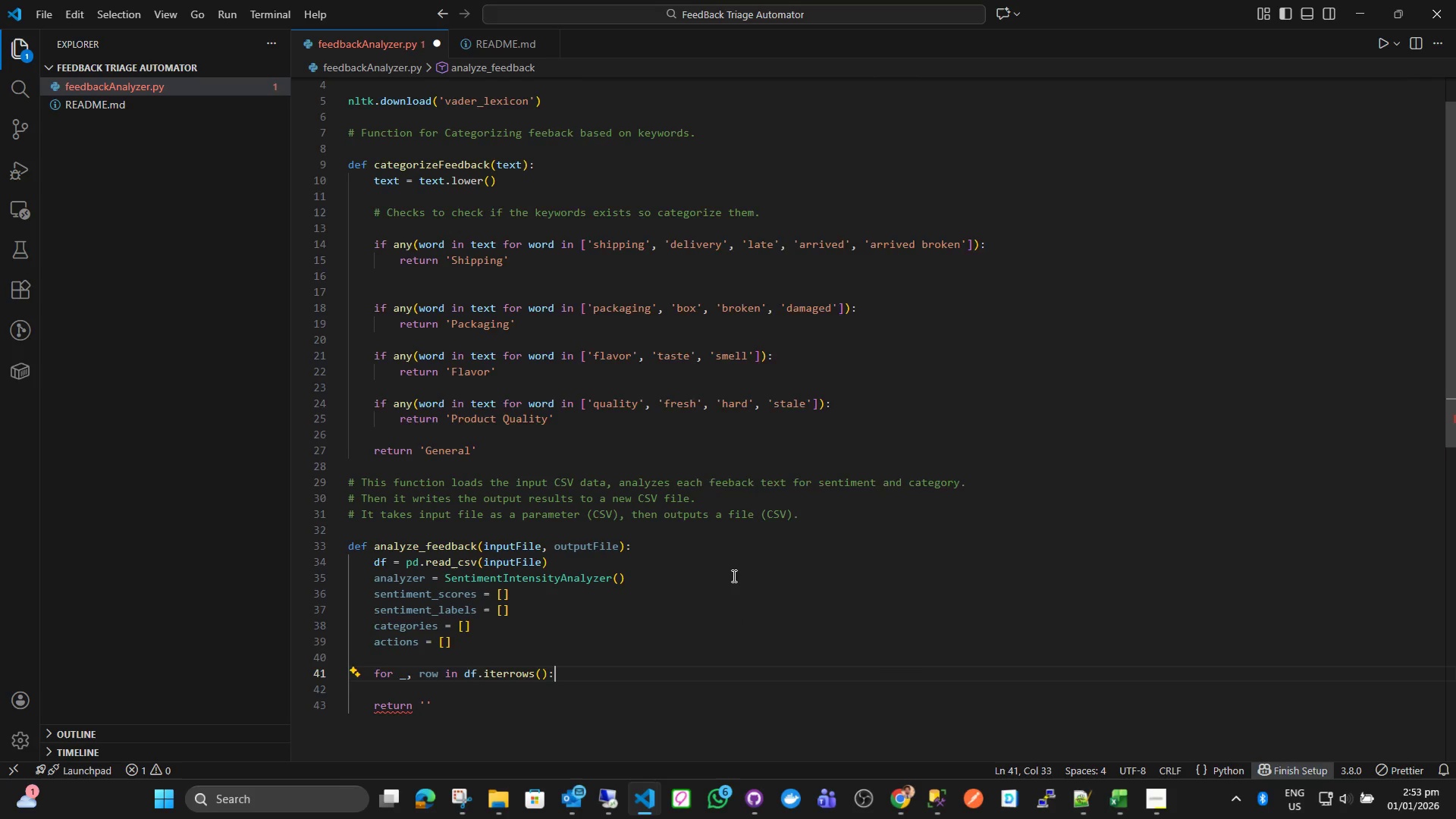 
key(Enter)
 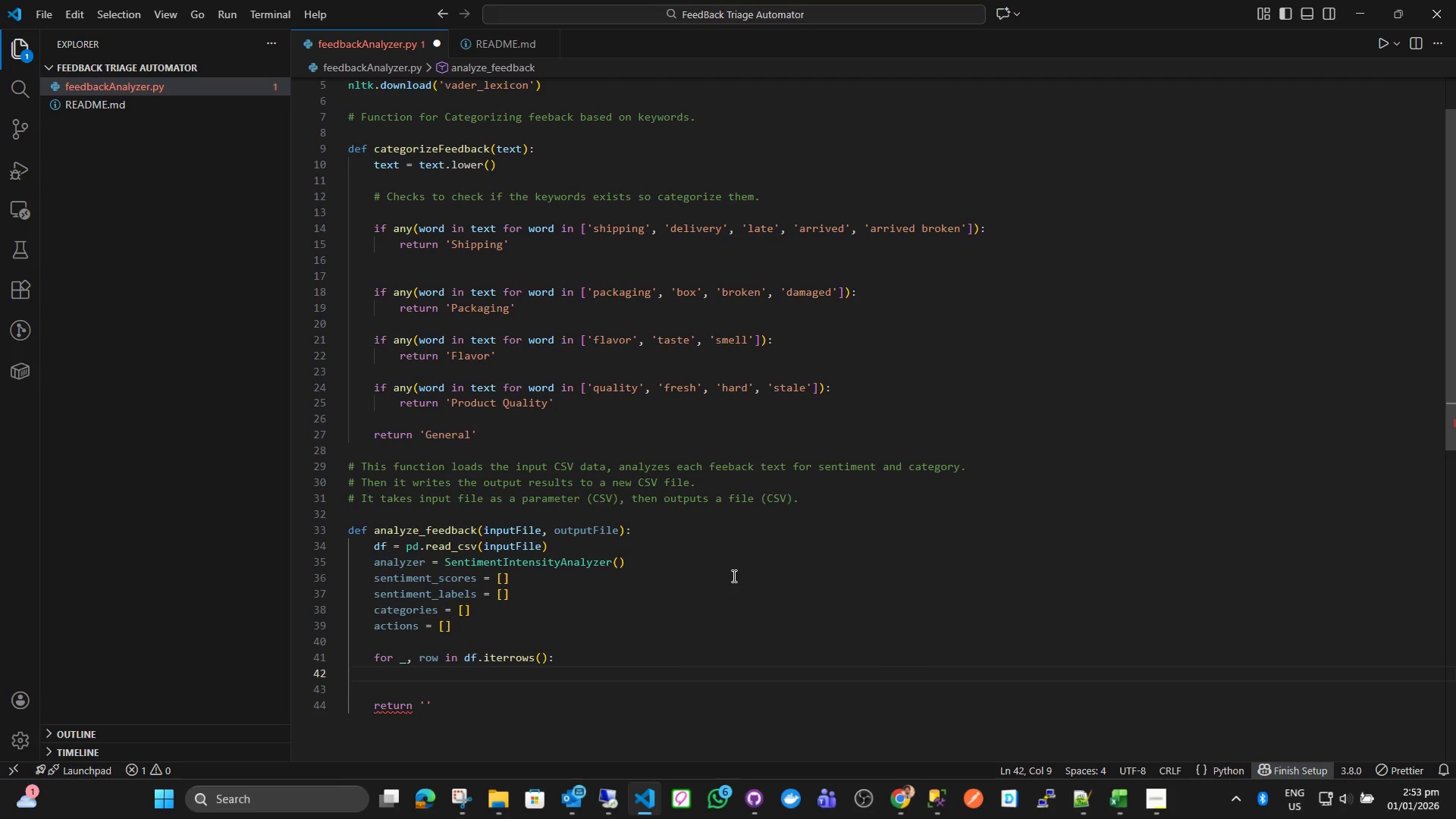 
type(feedback = str(row.get('FeedbackText)
 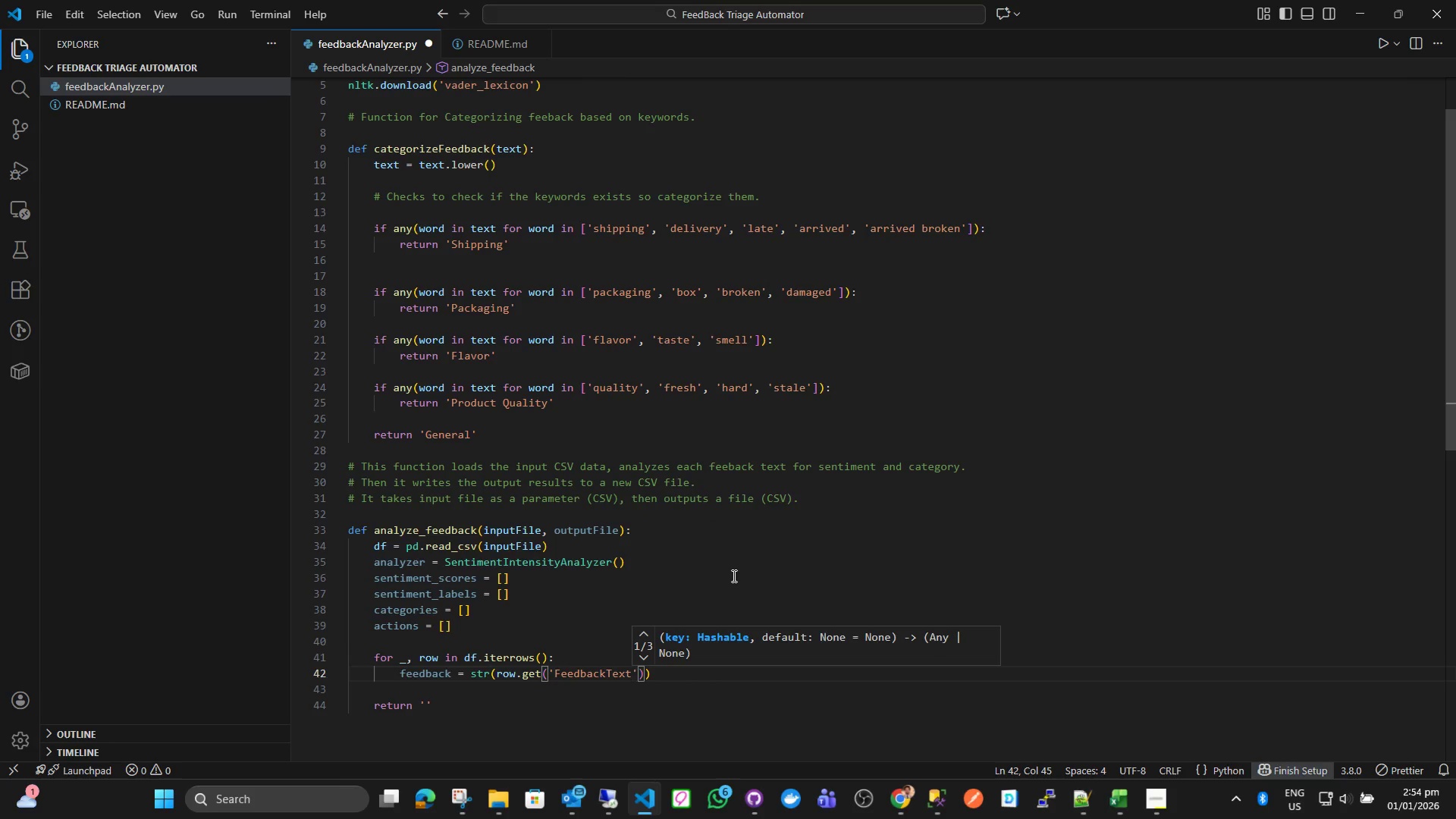 
key(ArrowRight)
 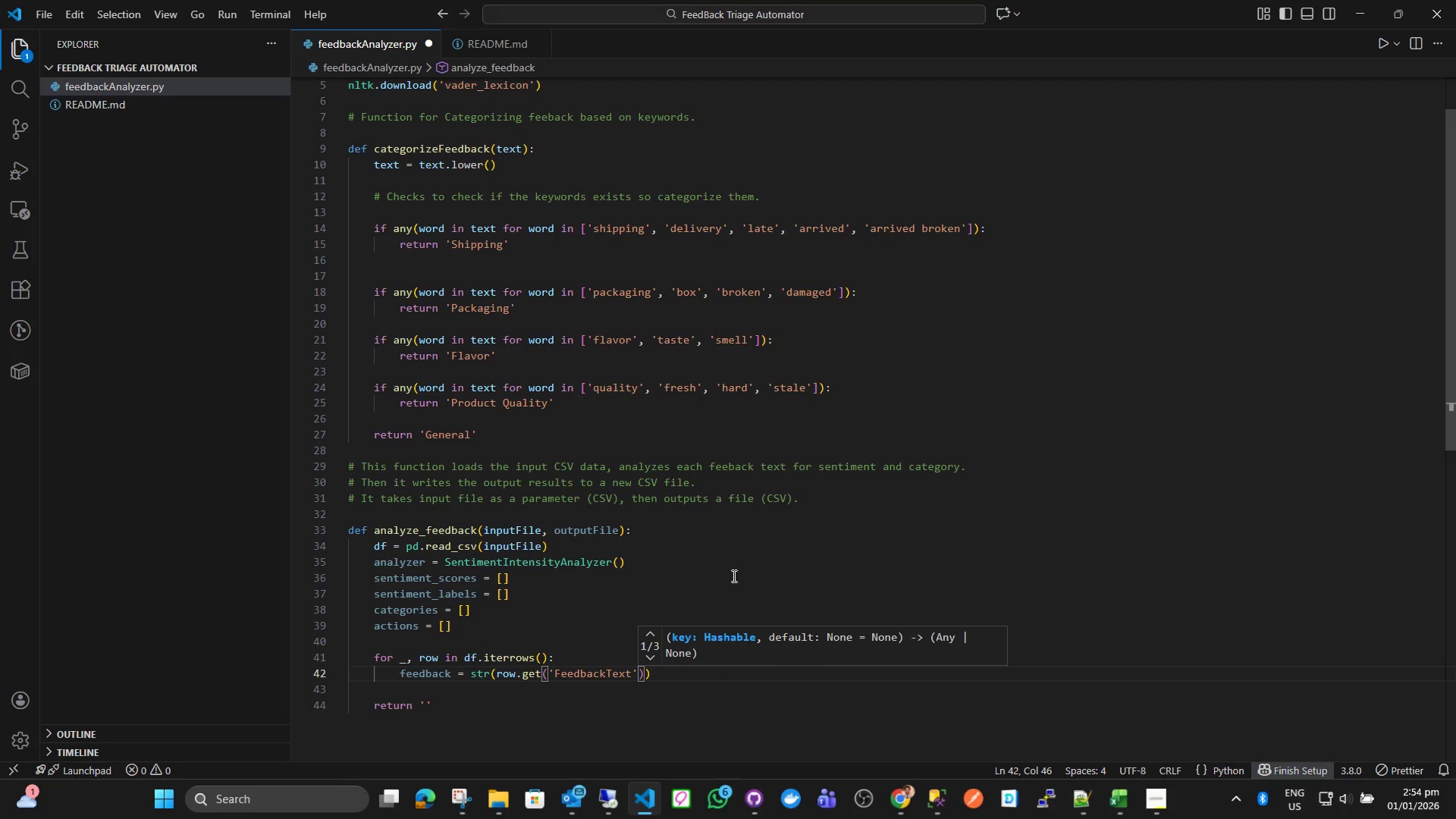 
key(Comma)
 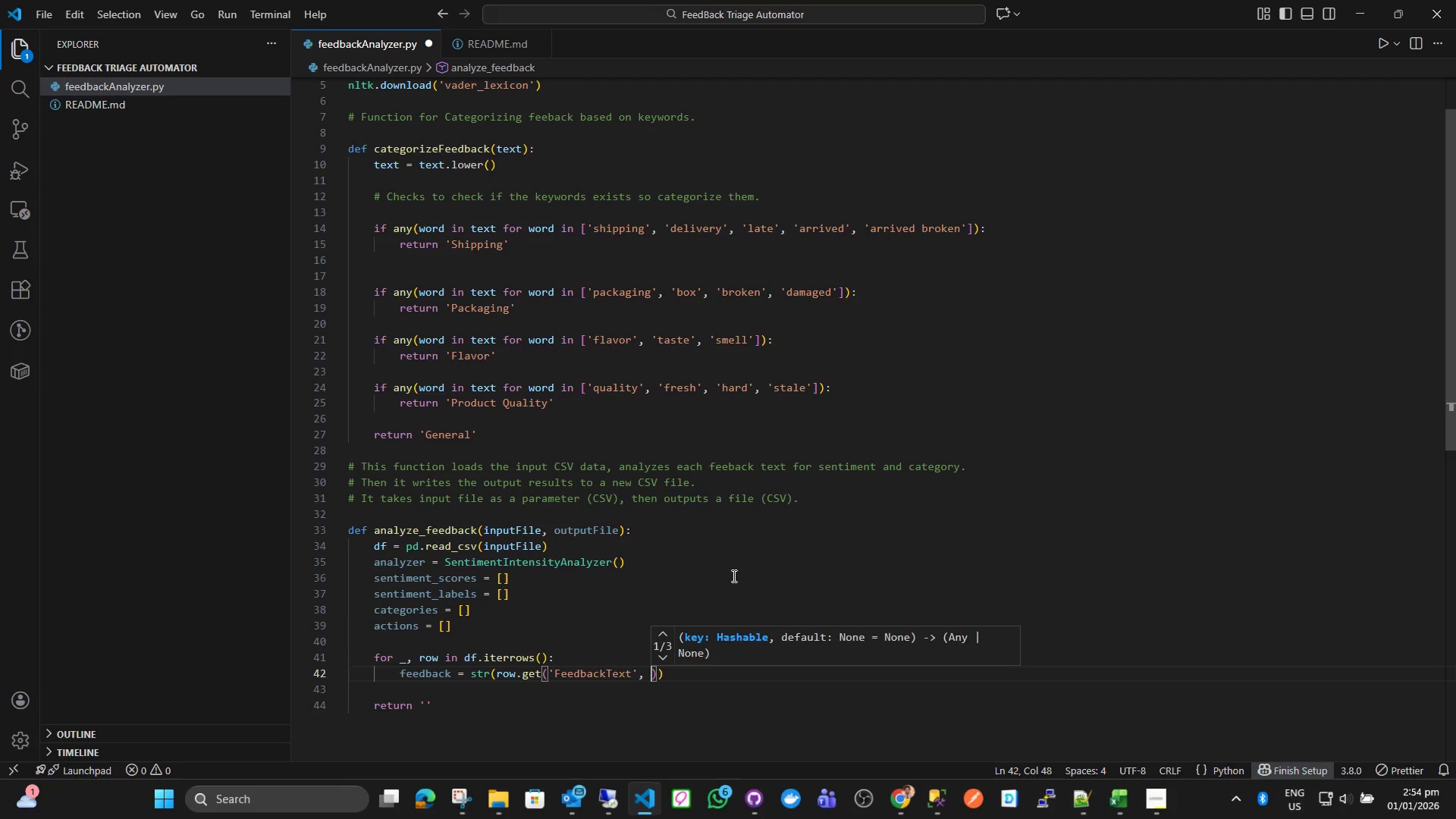 
key(Space)
 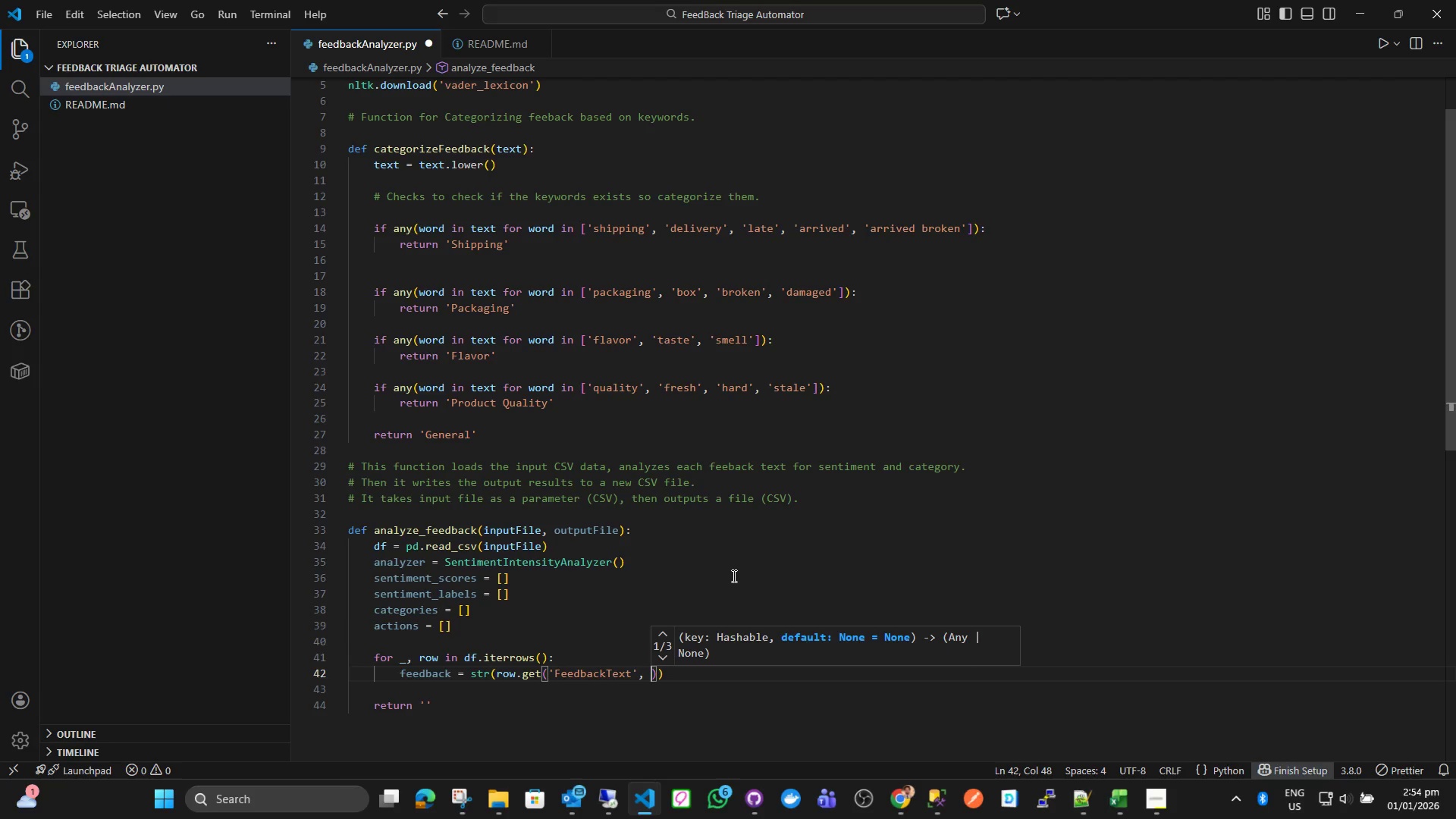 
key(Quote)
 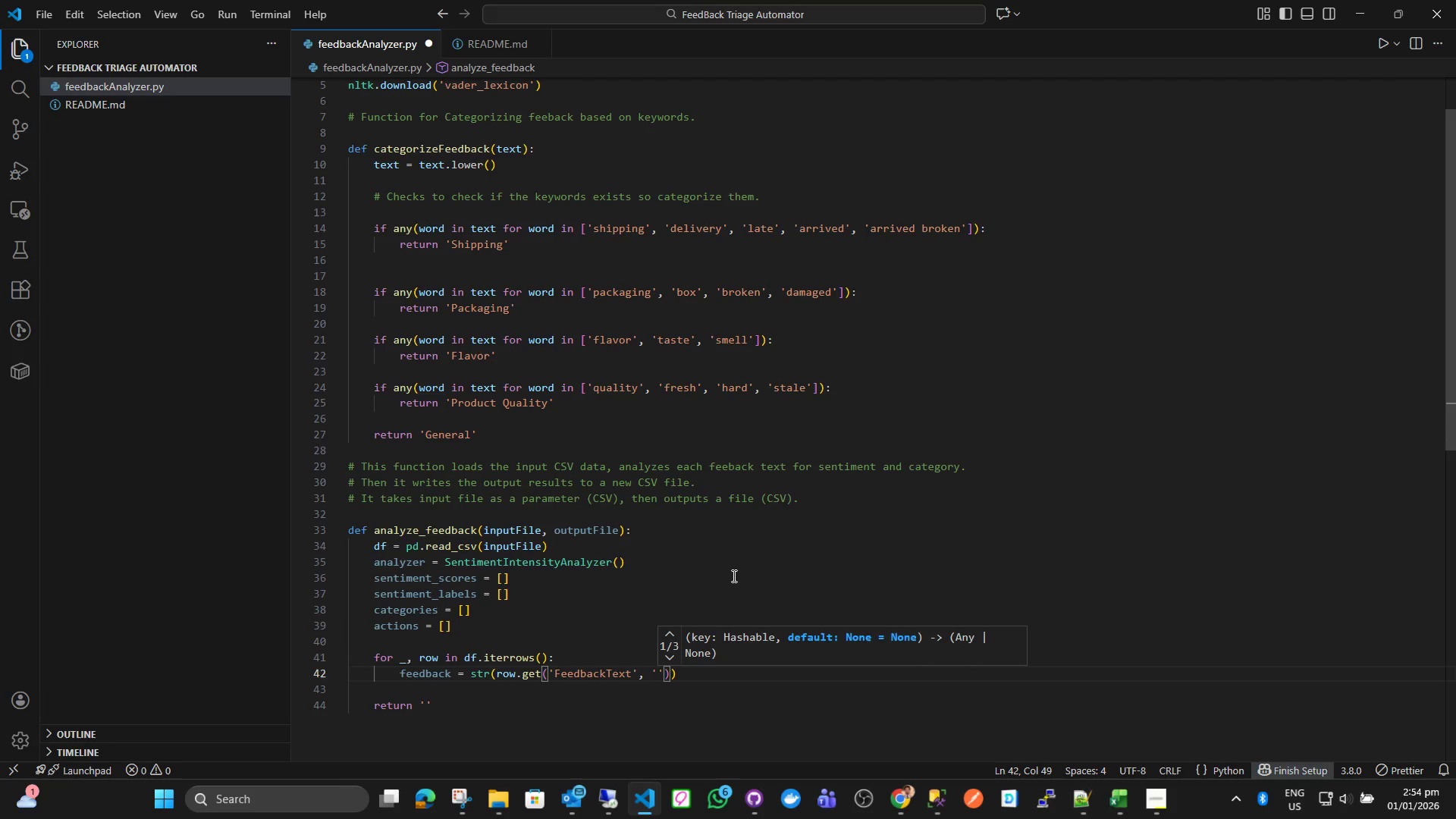 
key(ArrowRight)
 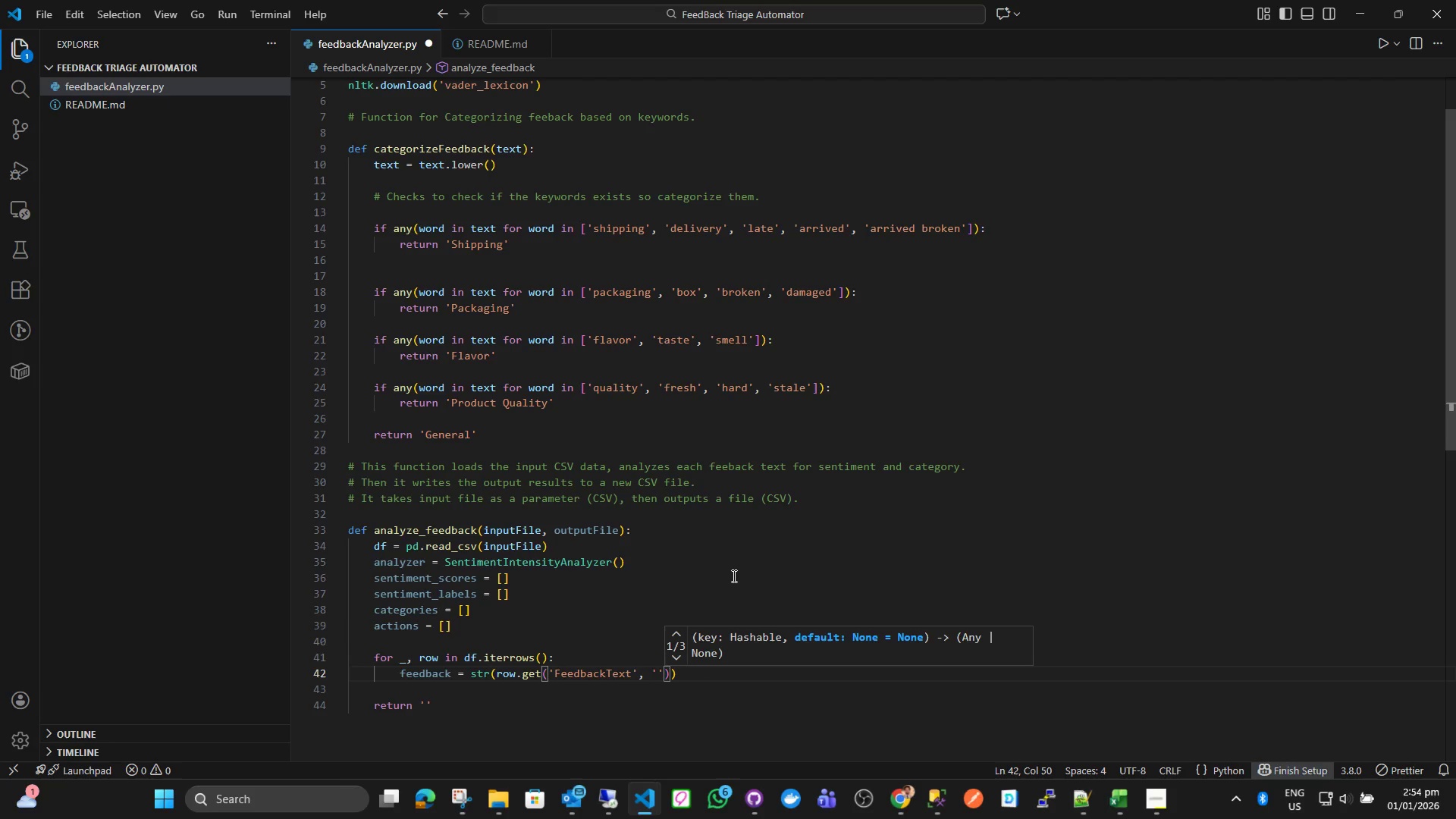 
key(ArrowRight)
 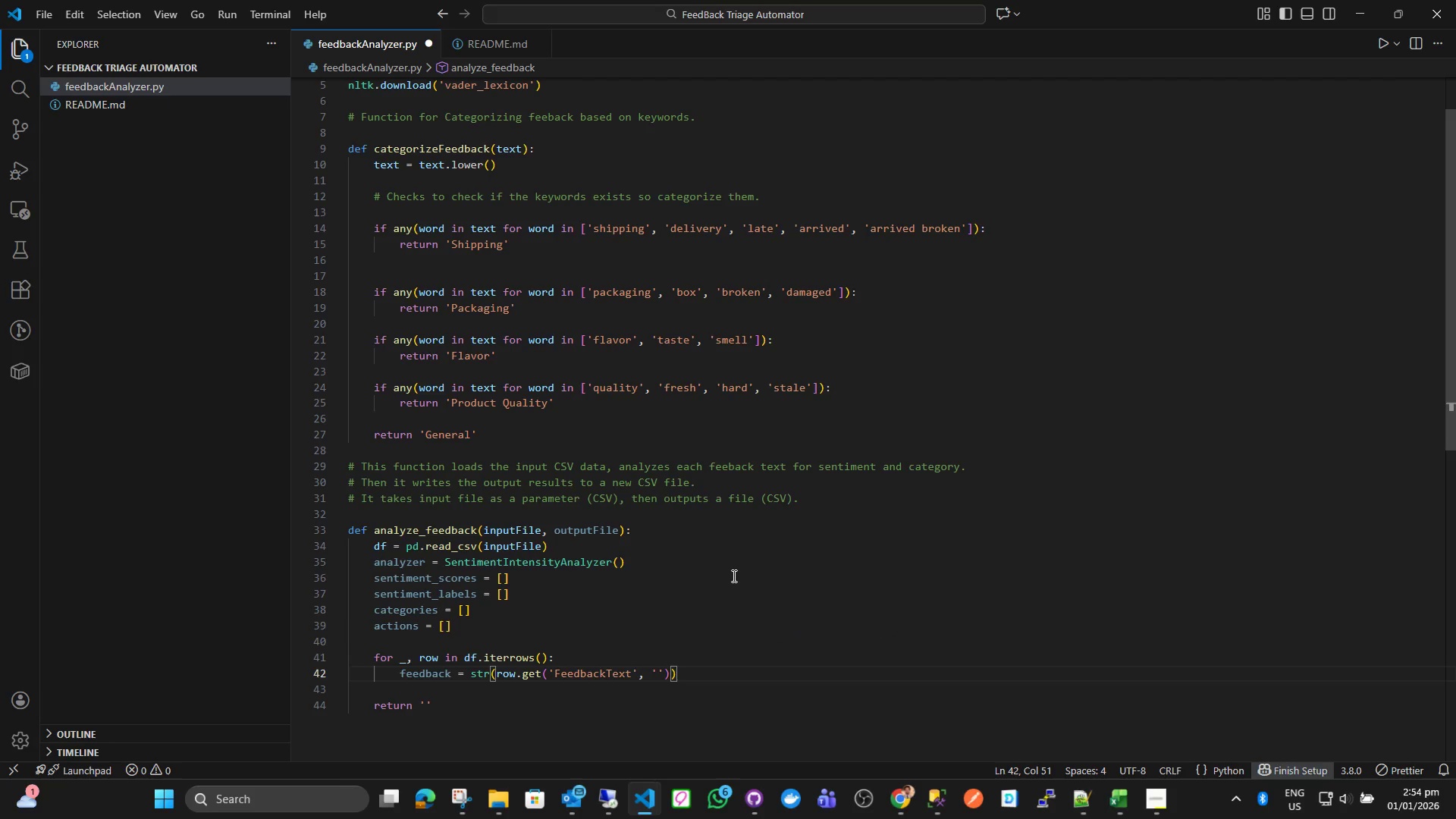 
key(ArrowRight)
 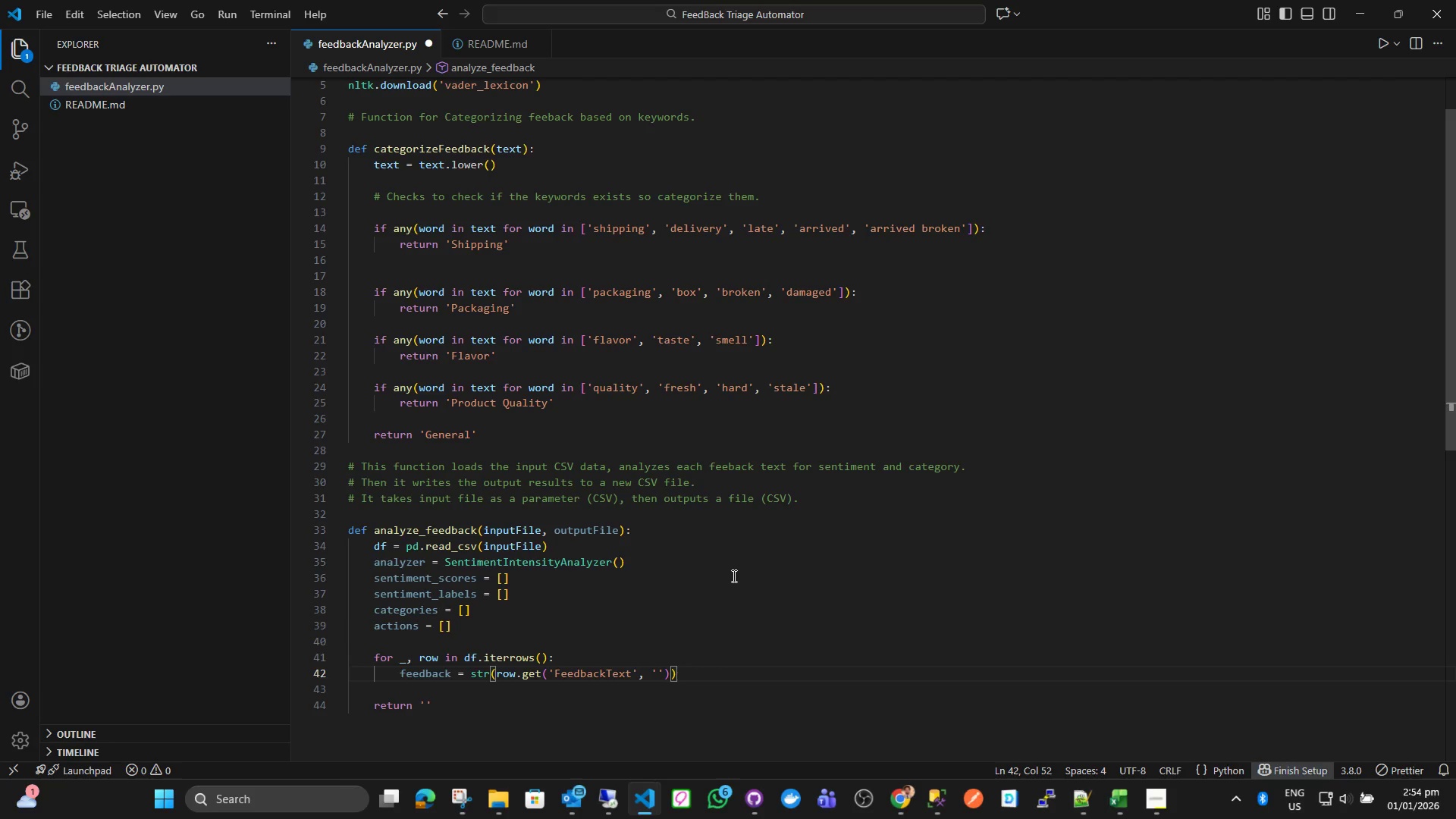 
type(.stri)
 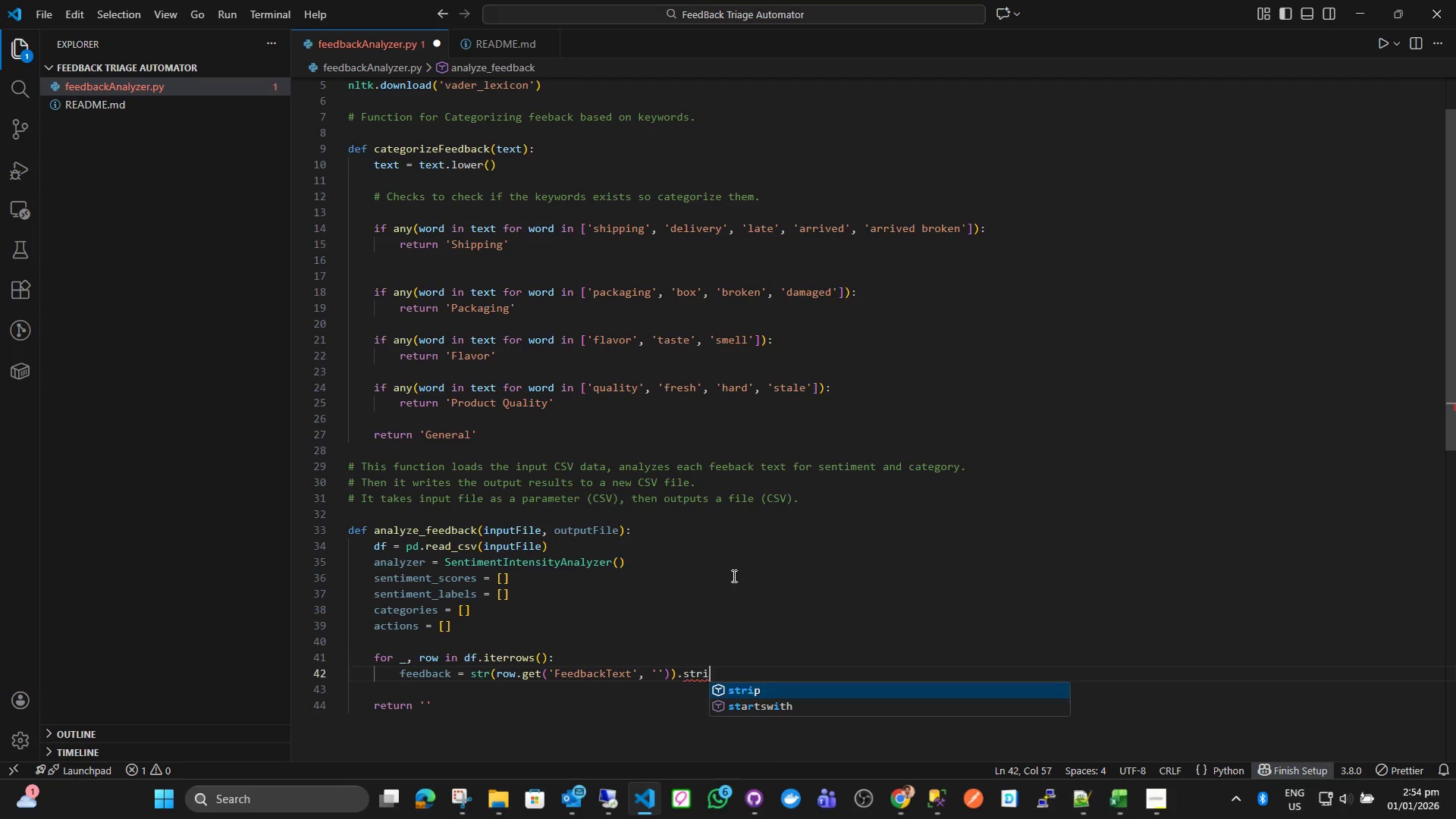 
key(Enter)
 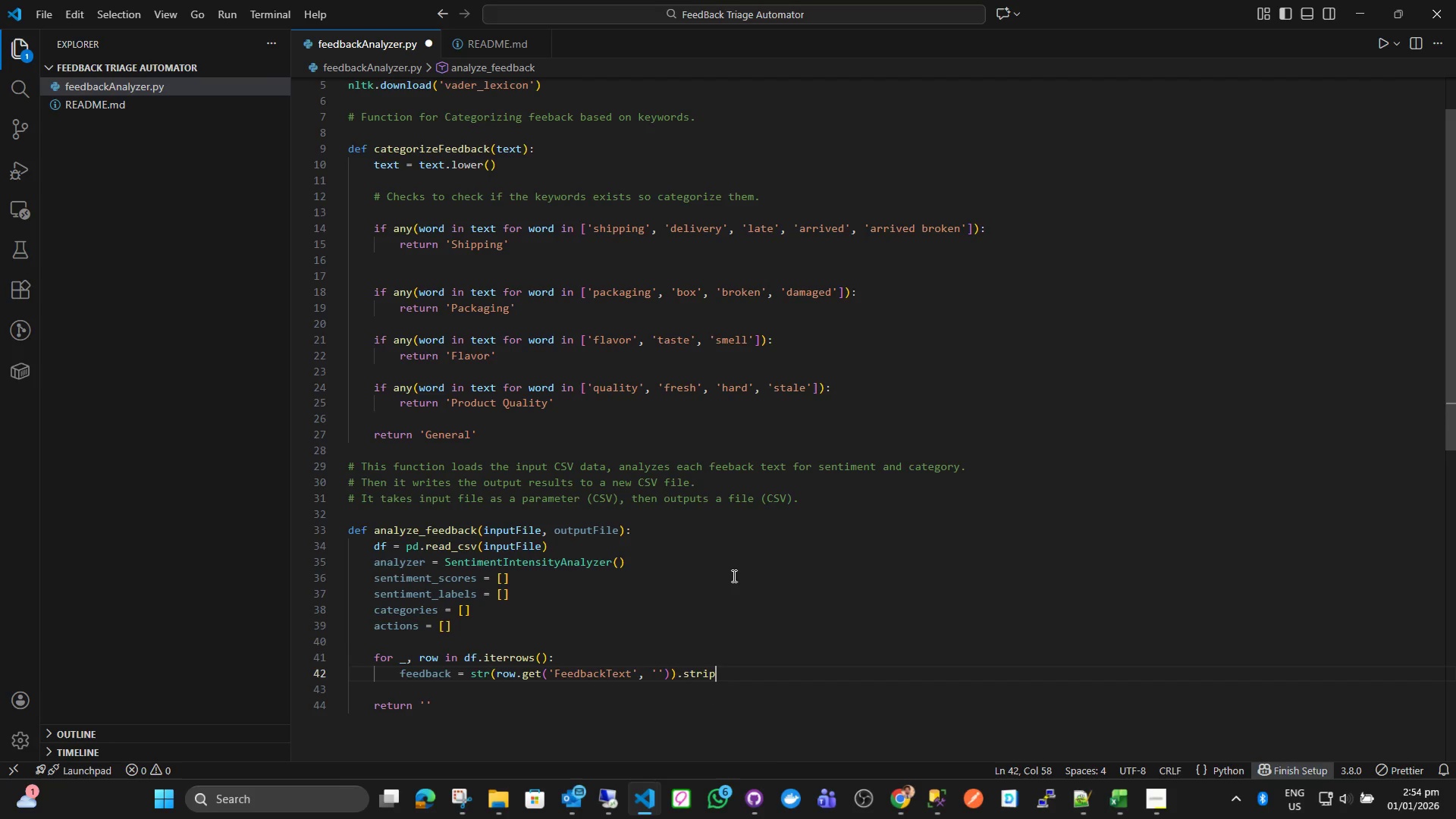 
key(Shift+9)
 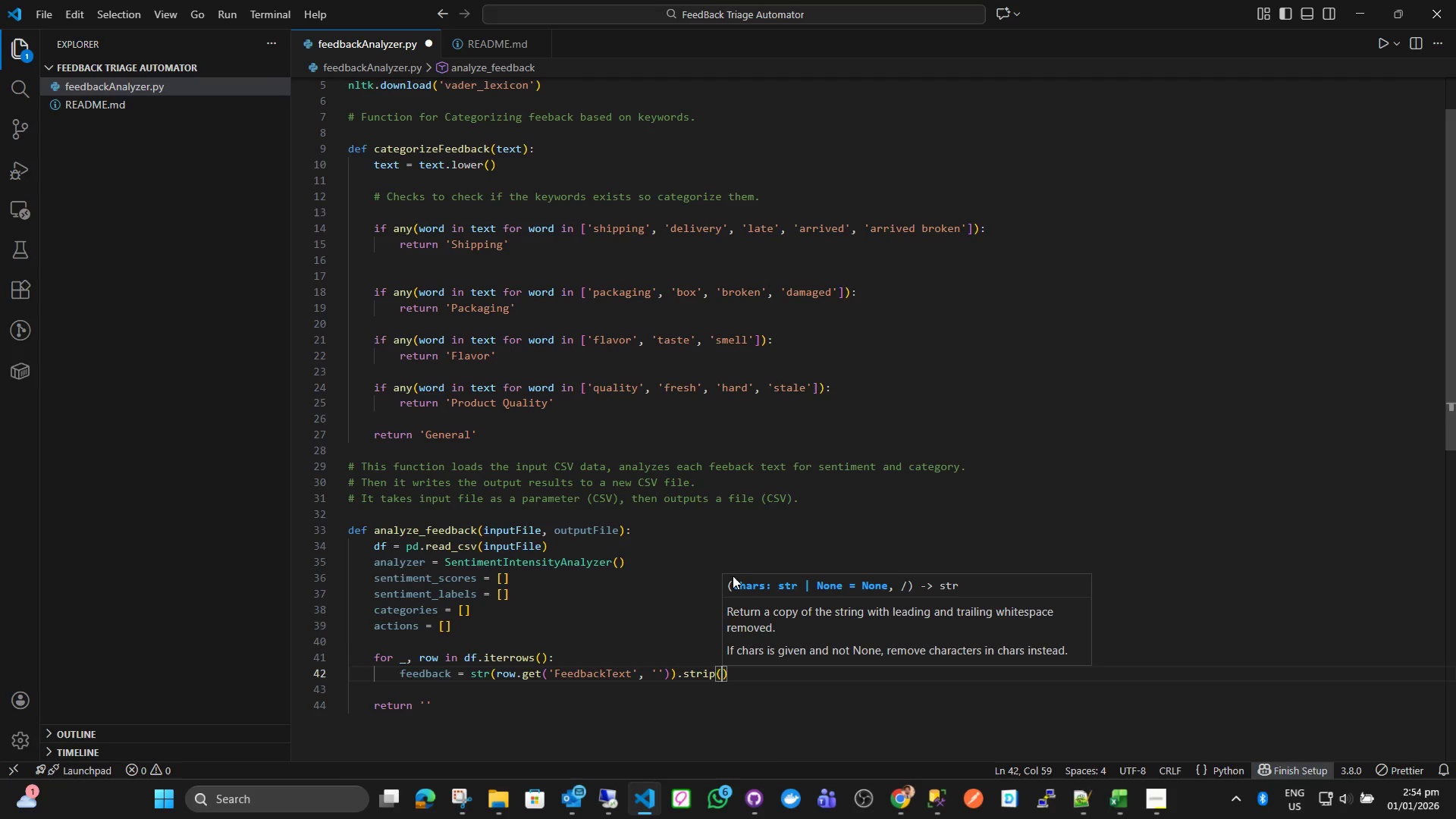 
key(ArrowRight)
 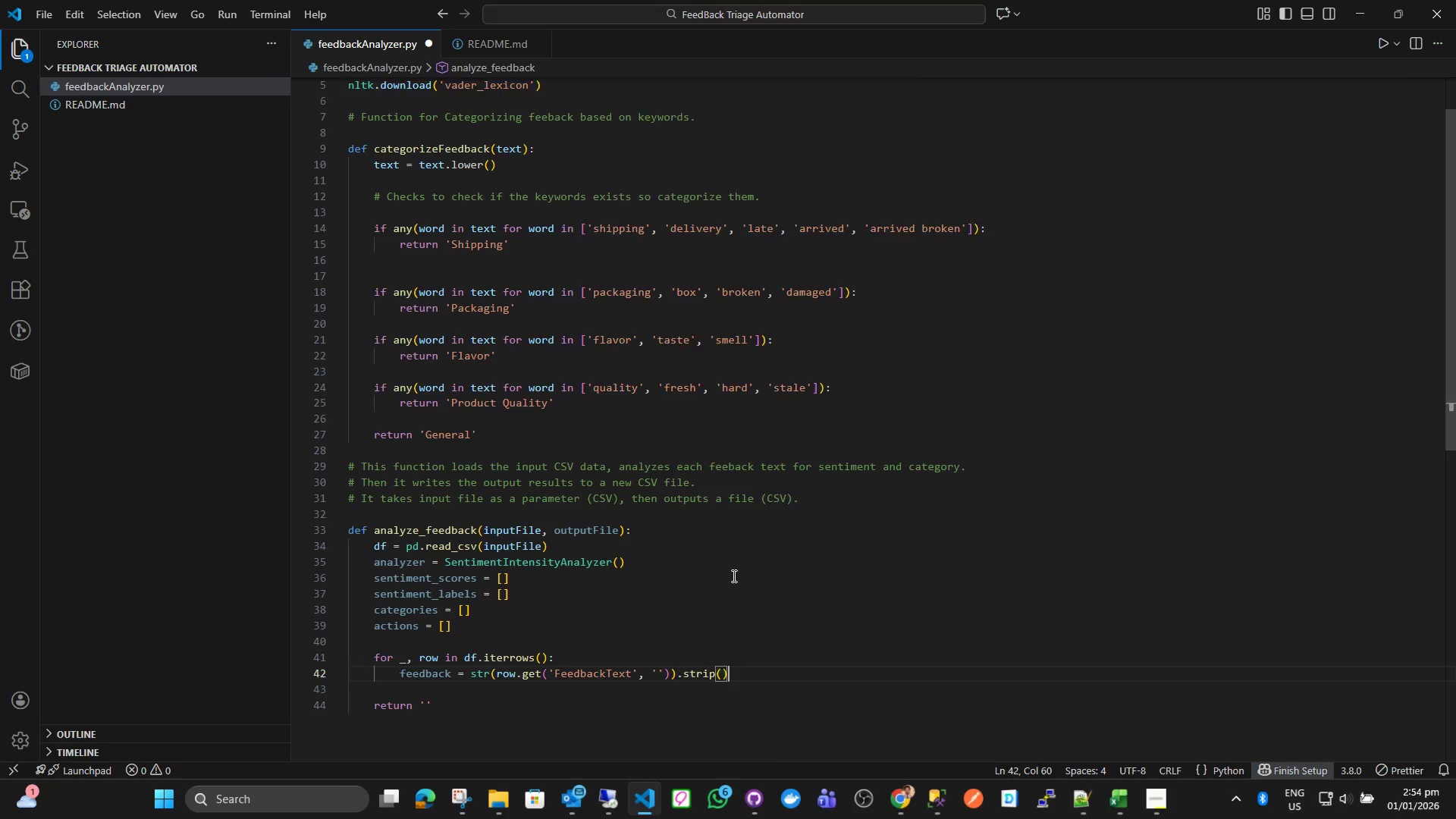 
key(Enter)
 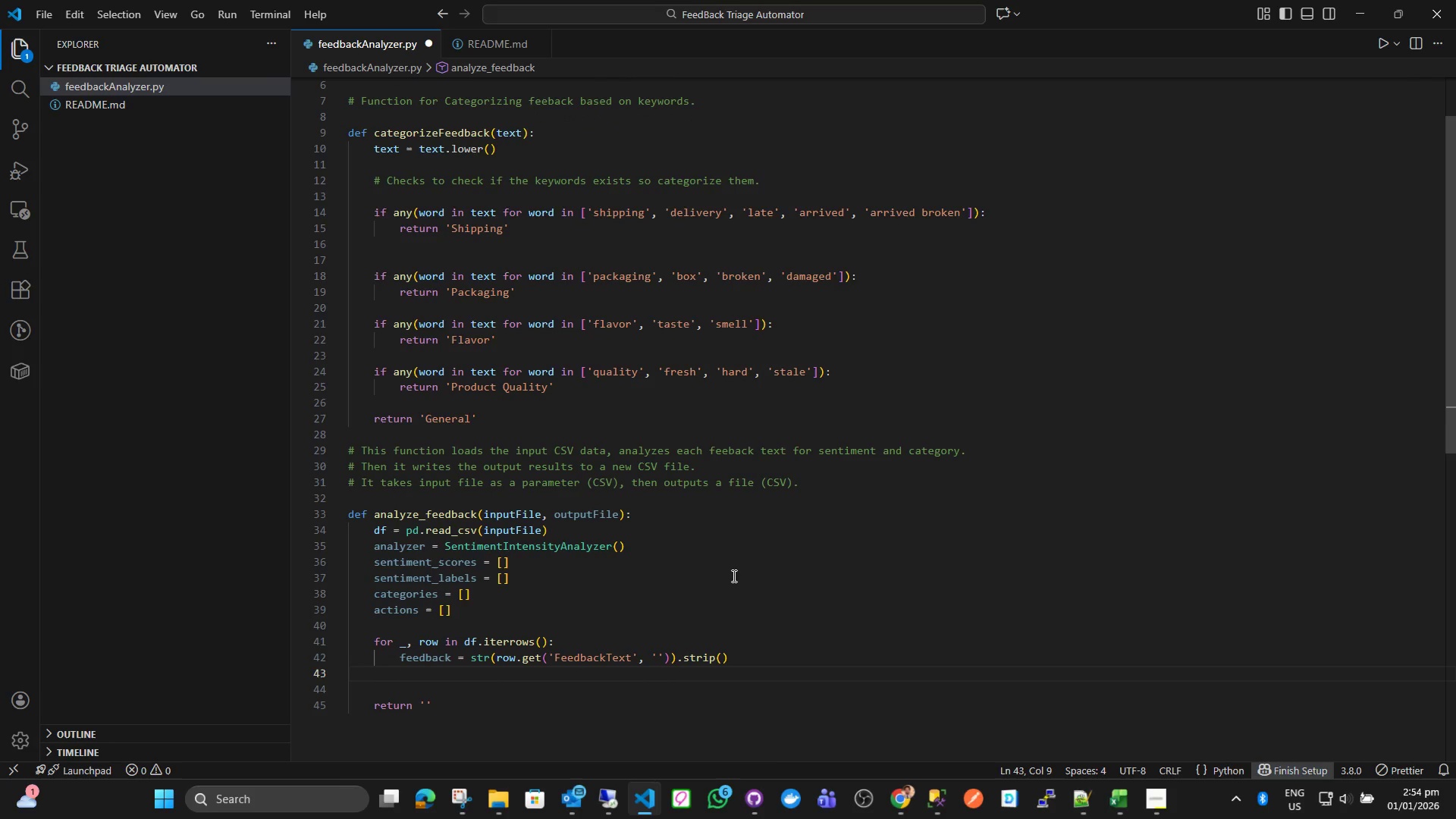 
wait(5.03)
 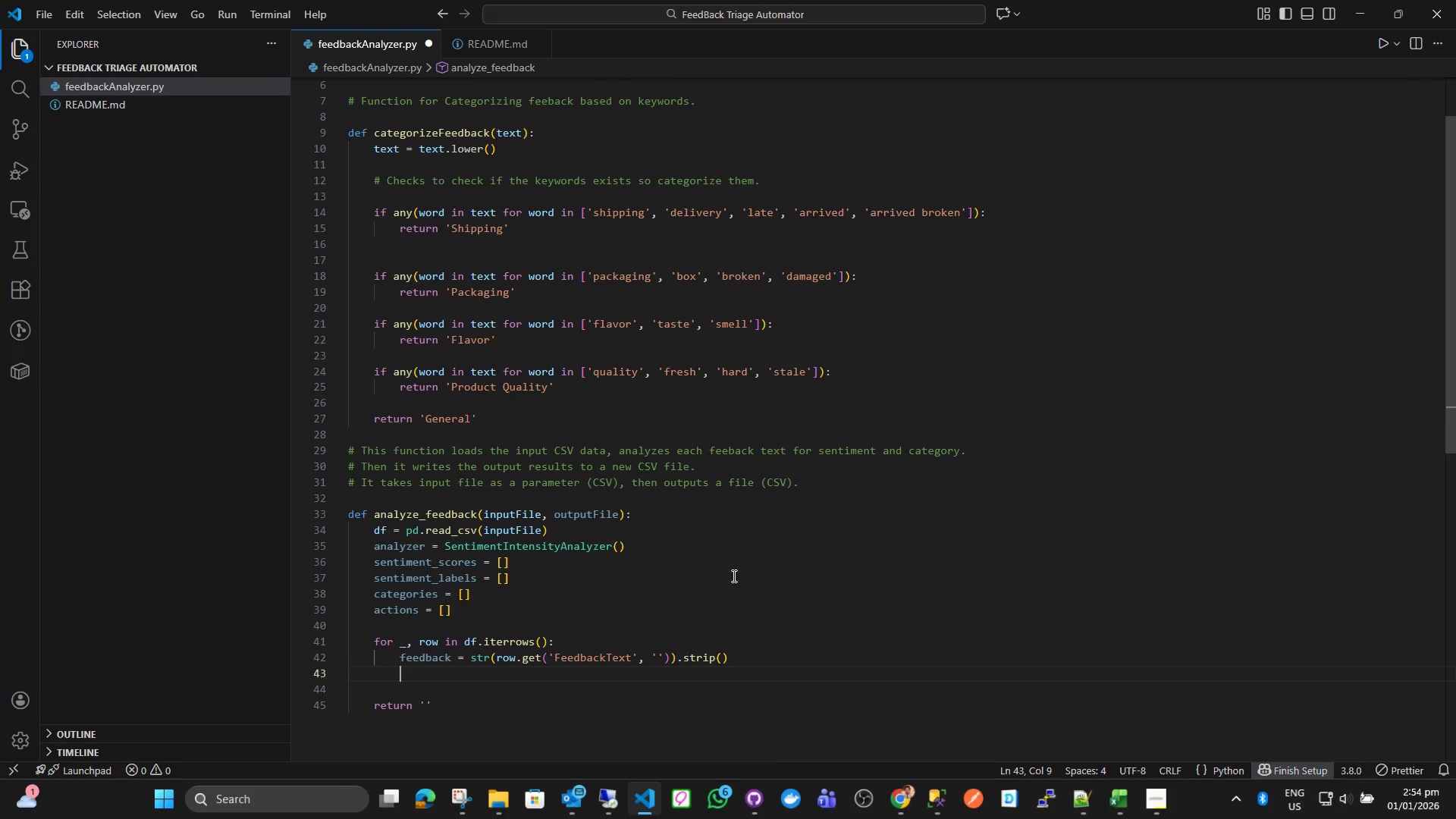 
key(Enter)
 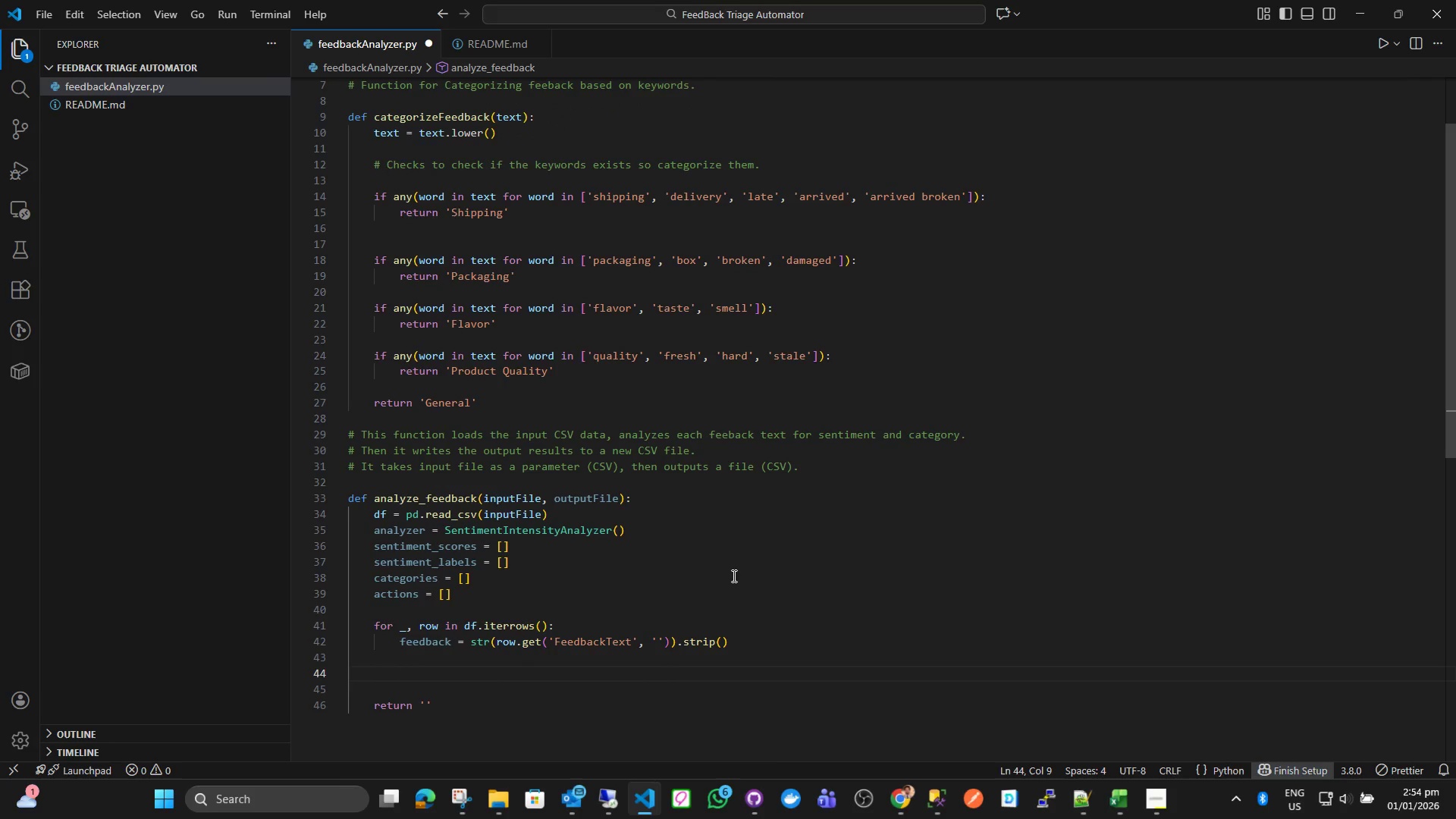 
type(if not ge)
key(Backspace)
key(Backspace)
type(fee)
 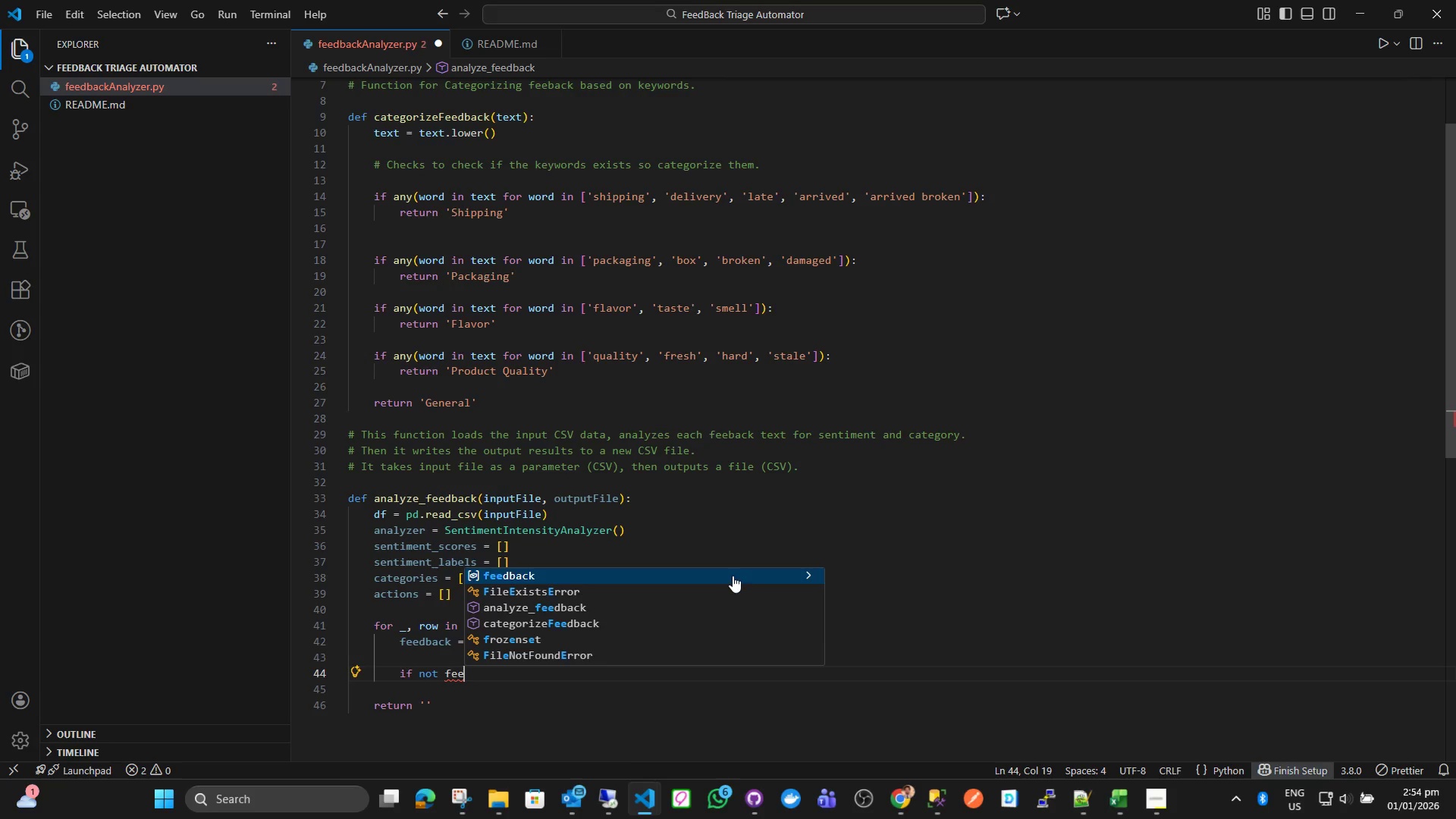 
key(Enter)
 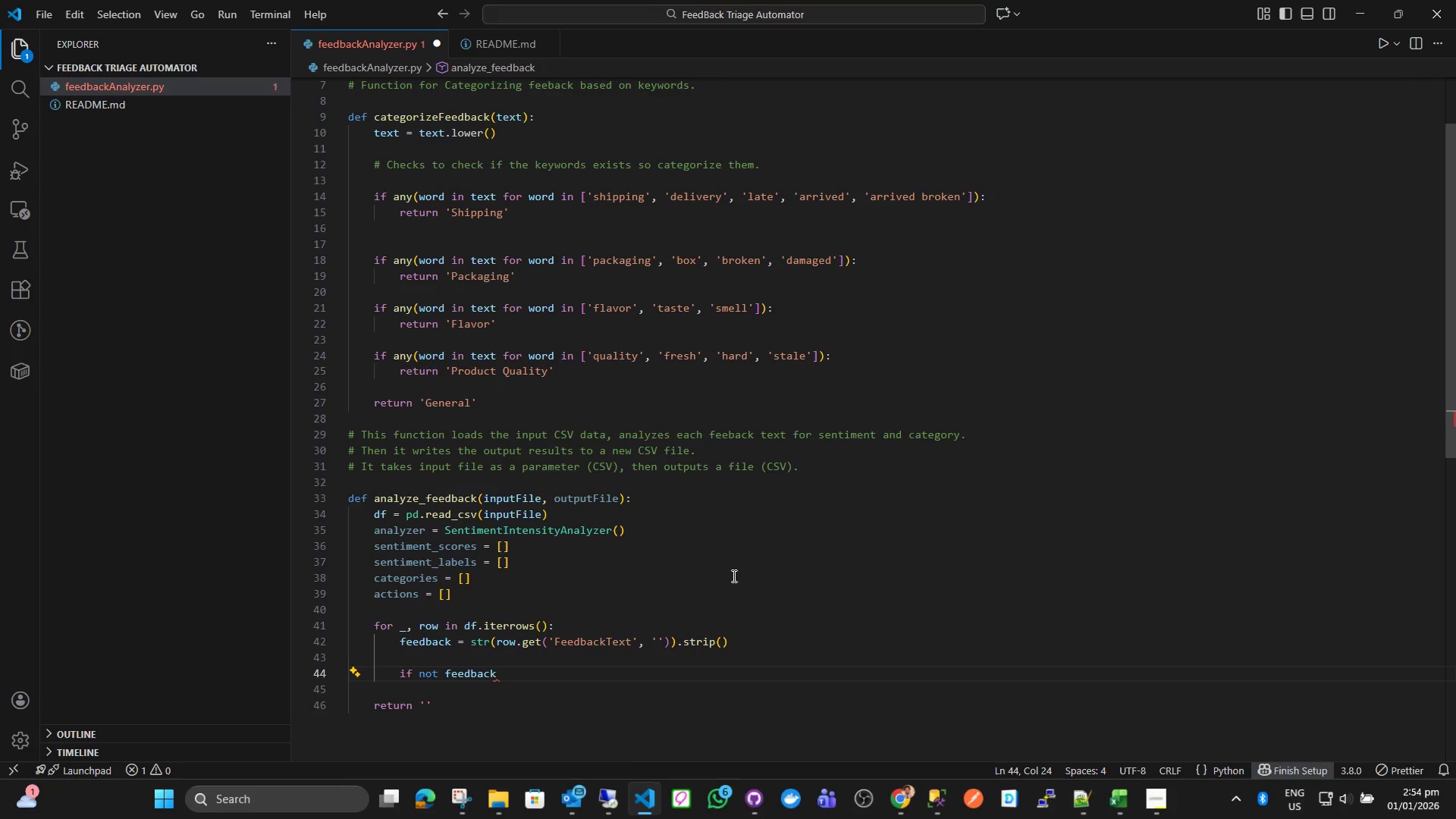 
key(Shift+Semicolon)
 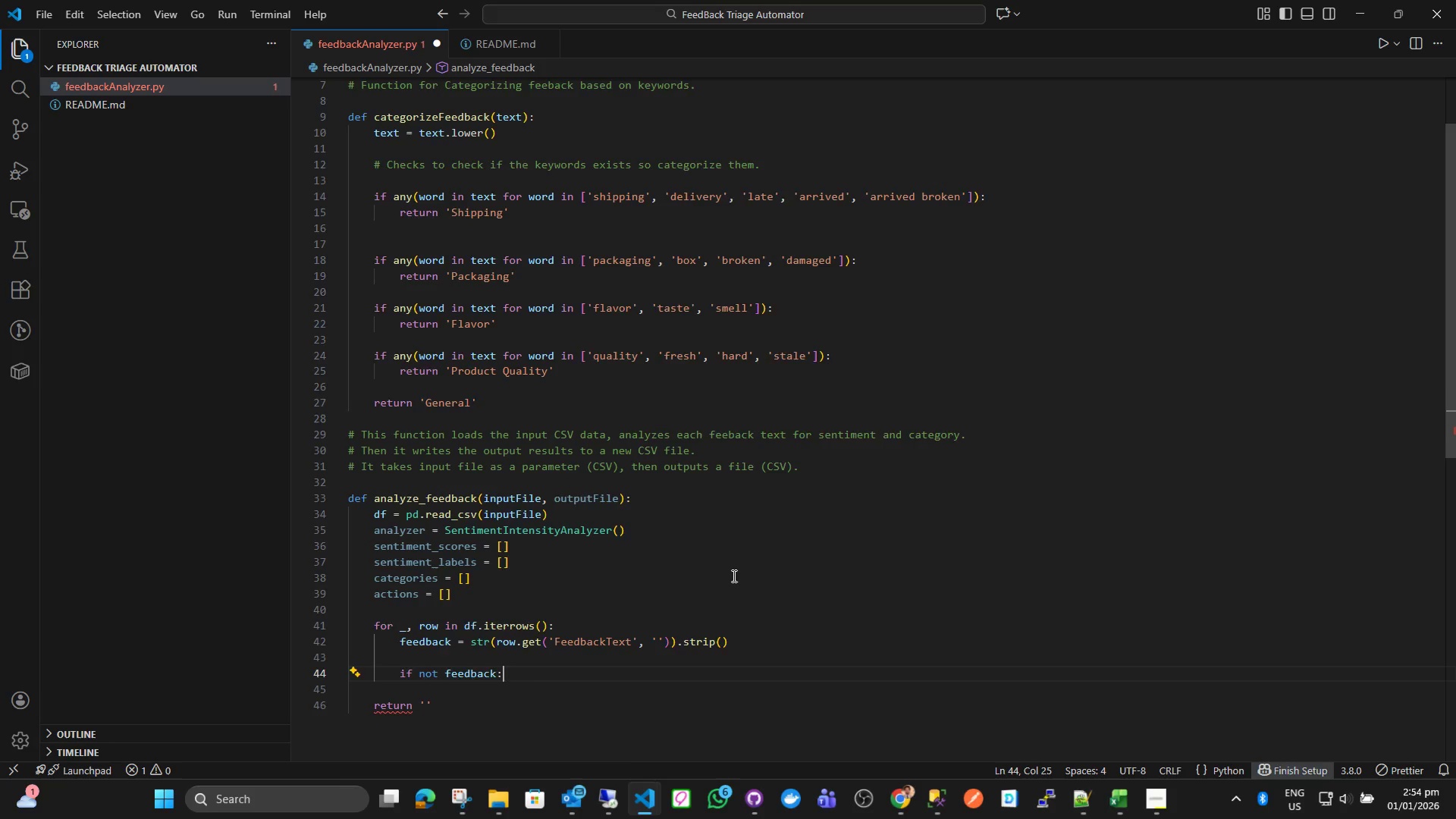 
key(Enter)
 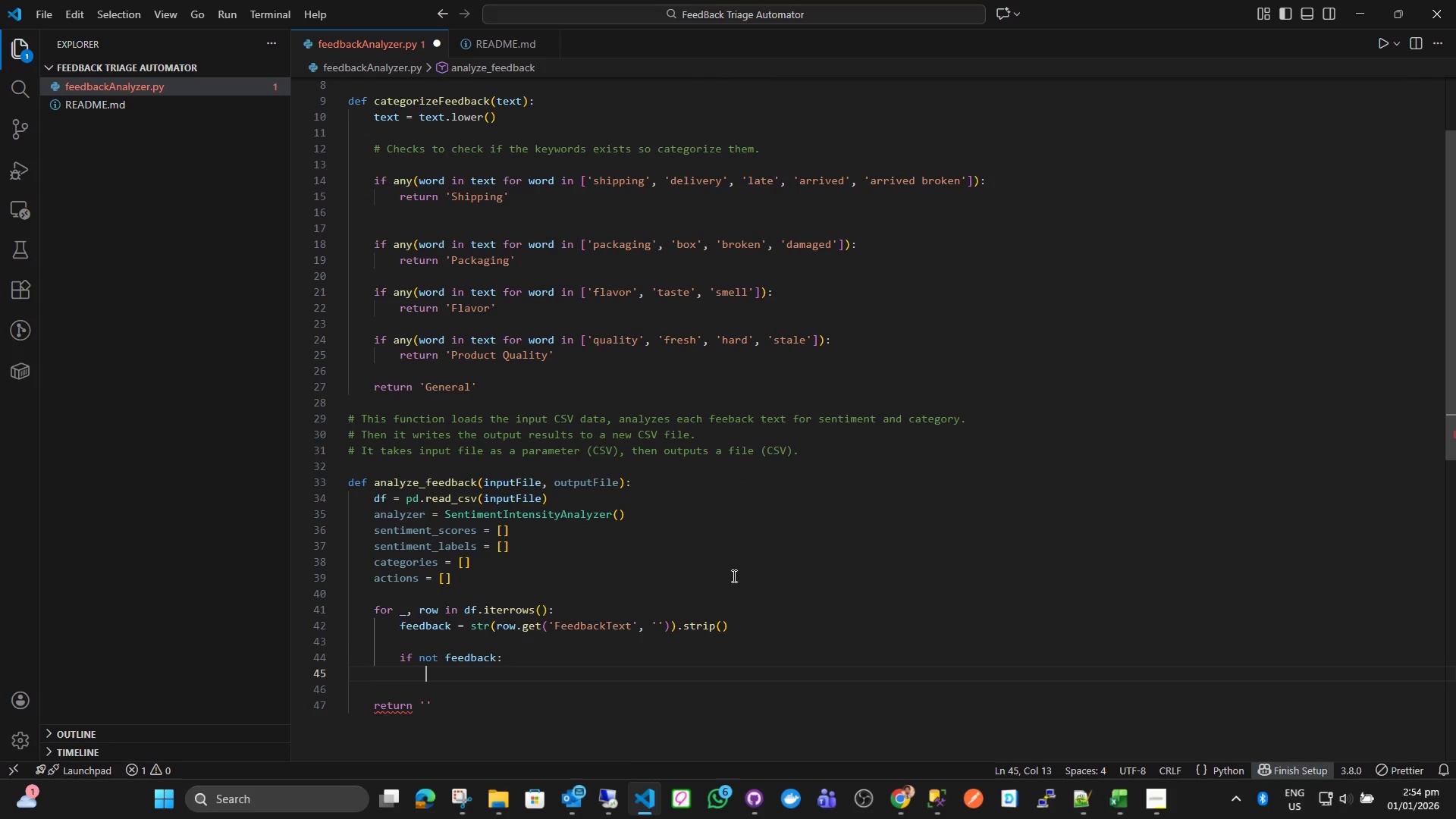 
type(sen)
 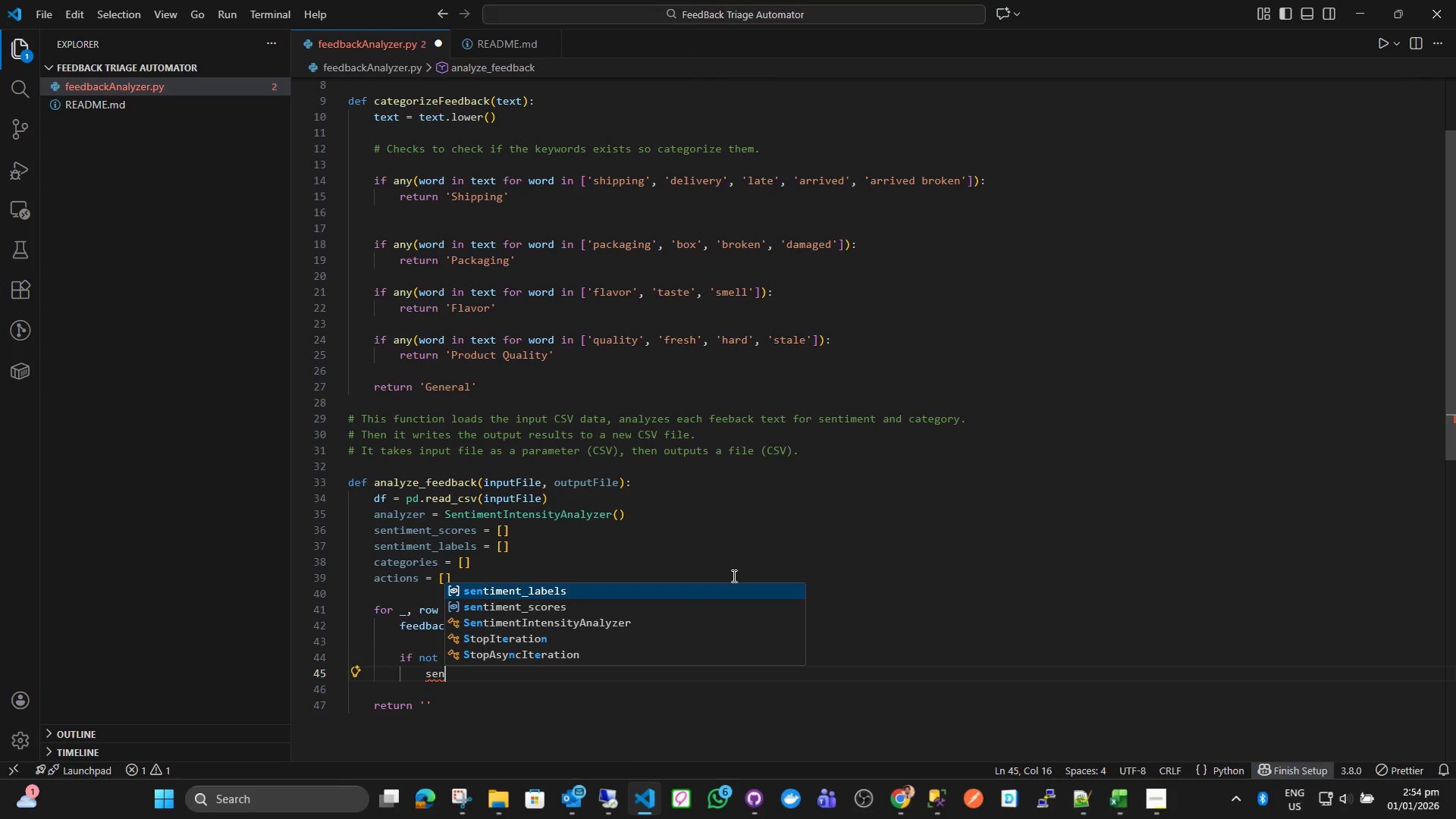 
key(ArrowDown)
 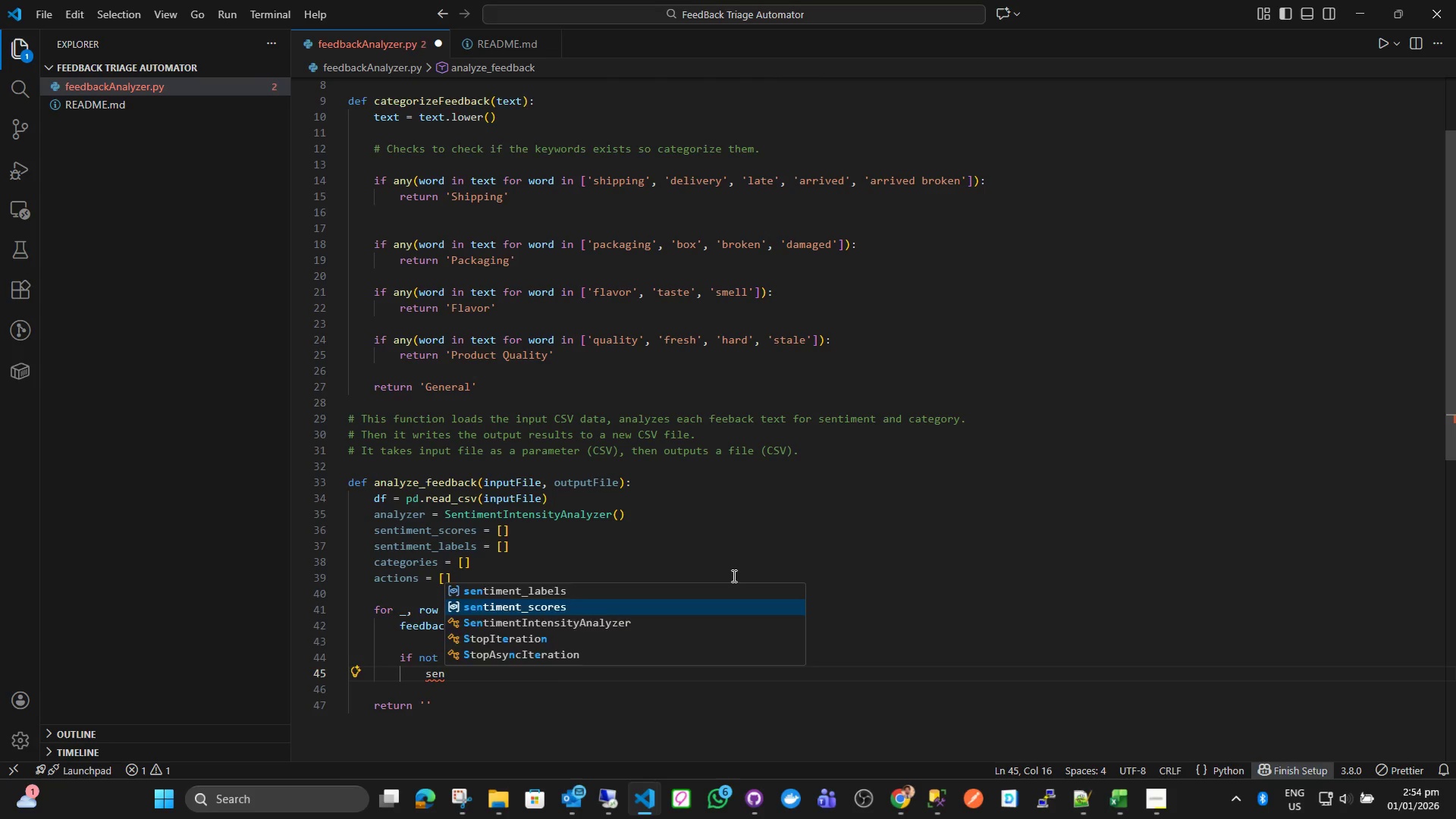 
key(Enter)
 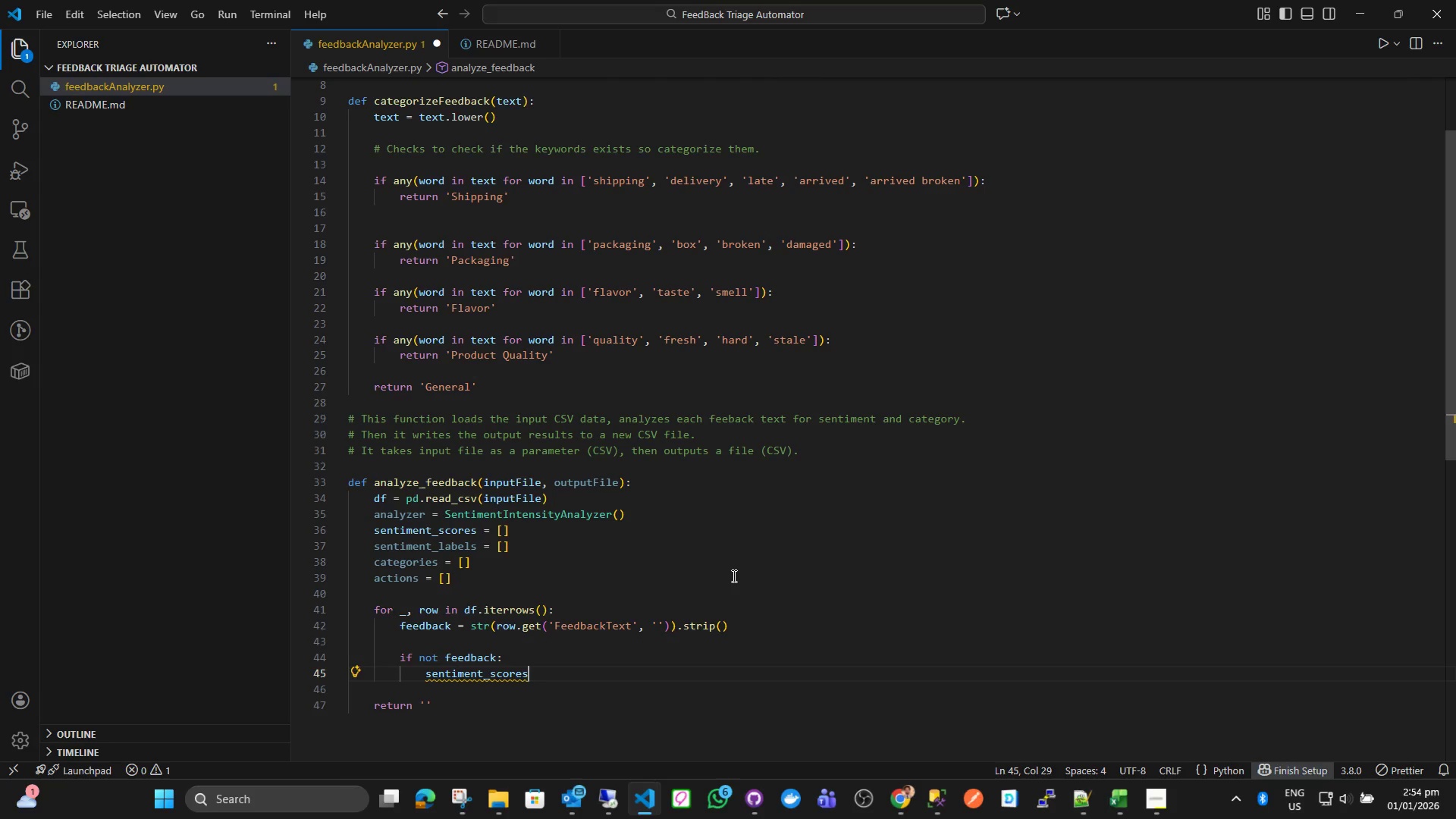 
type(.app)
 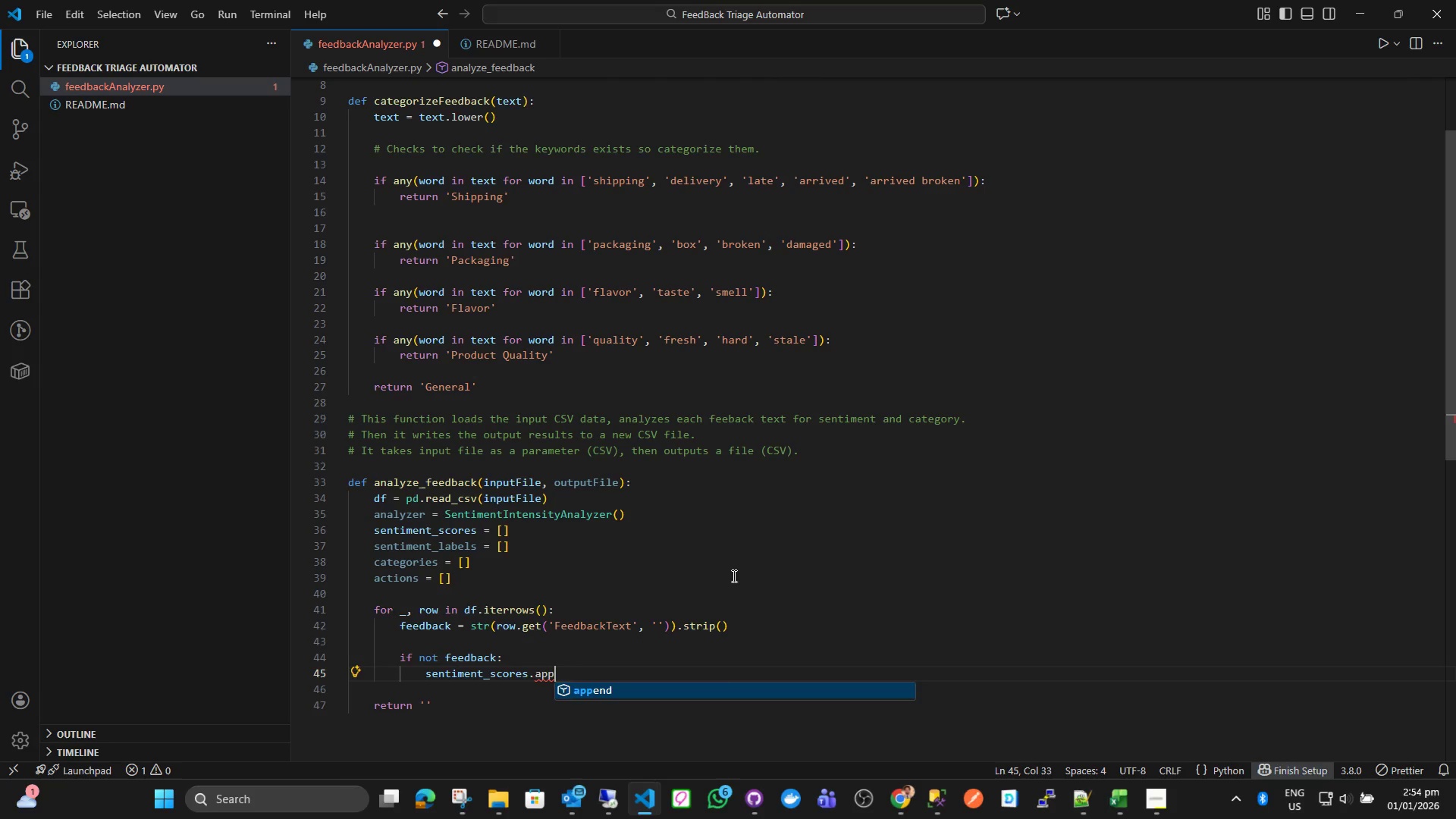 
key(Enter)
 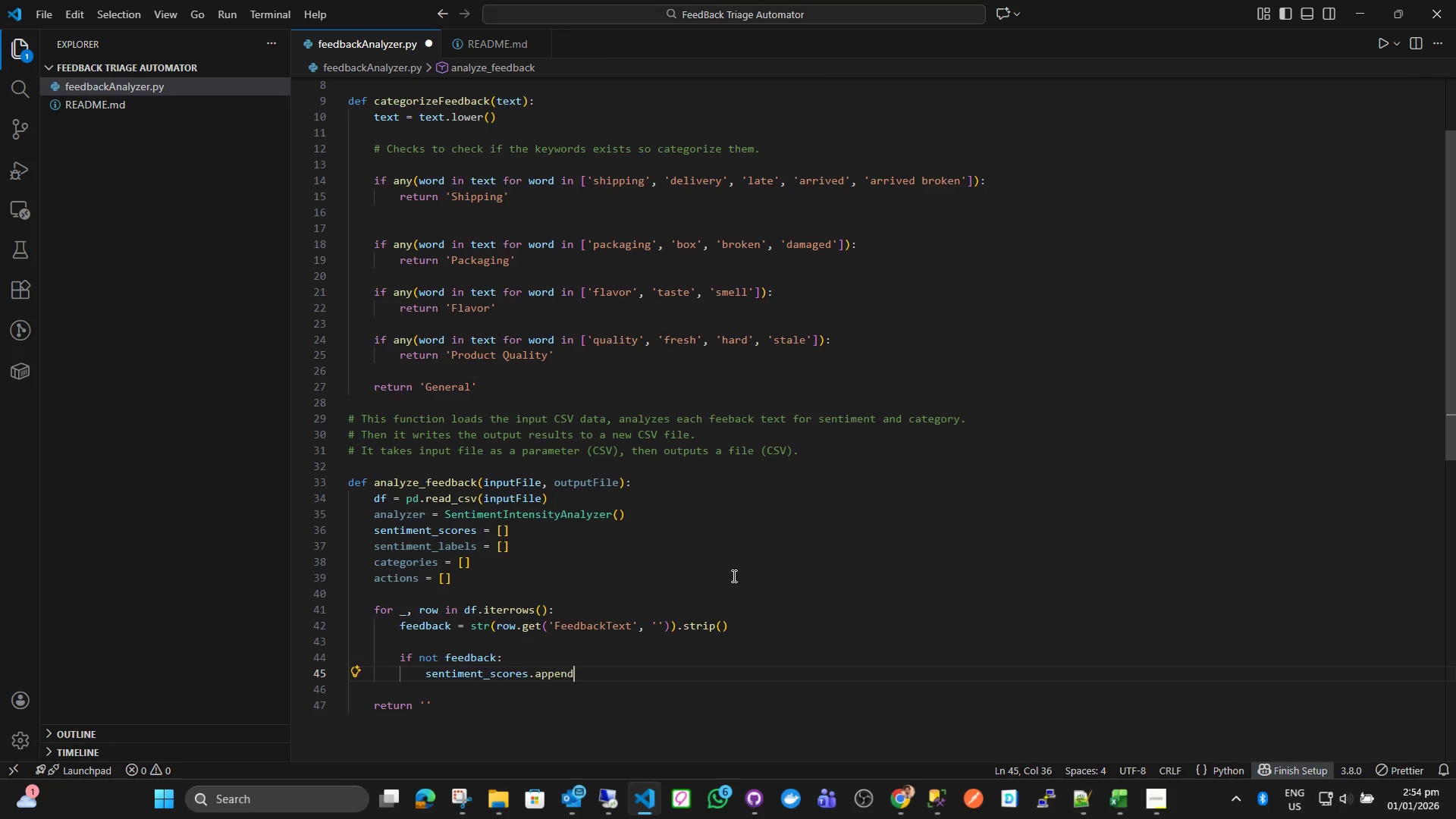 
type((0,)
key(Backspace)
type(.0)
 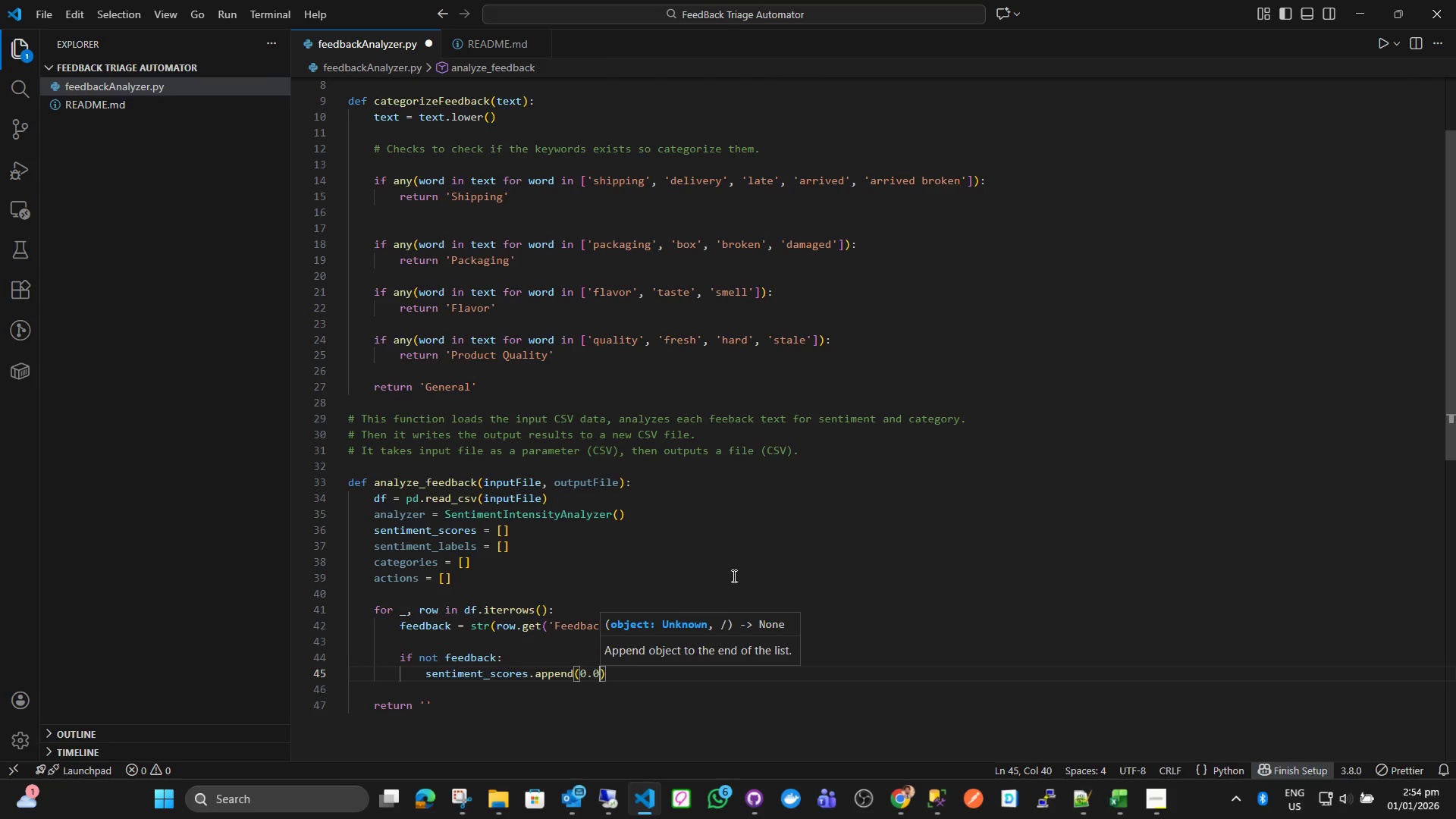 
key(ArrowRight)
 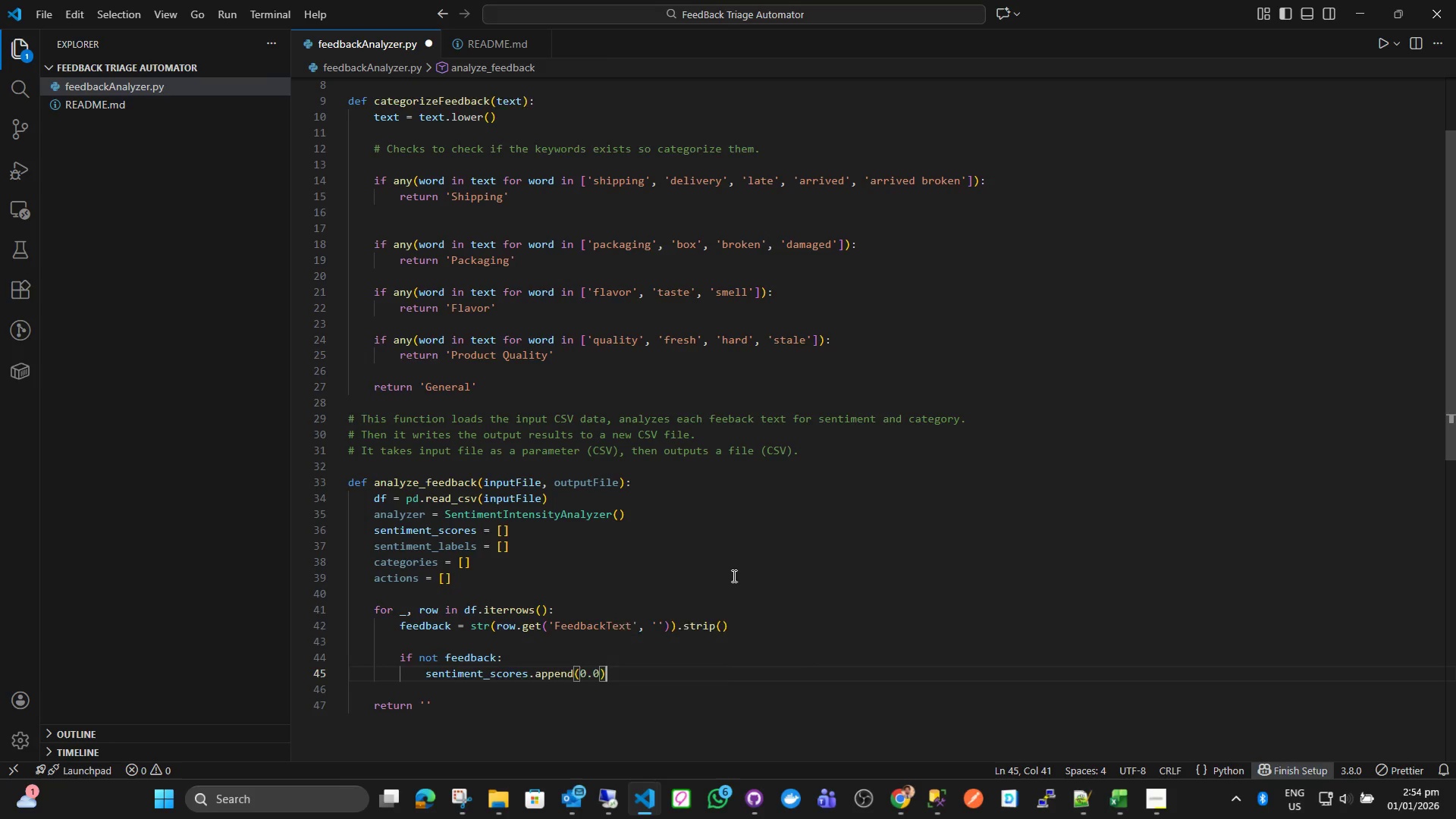 
key(Enter)
 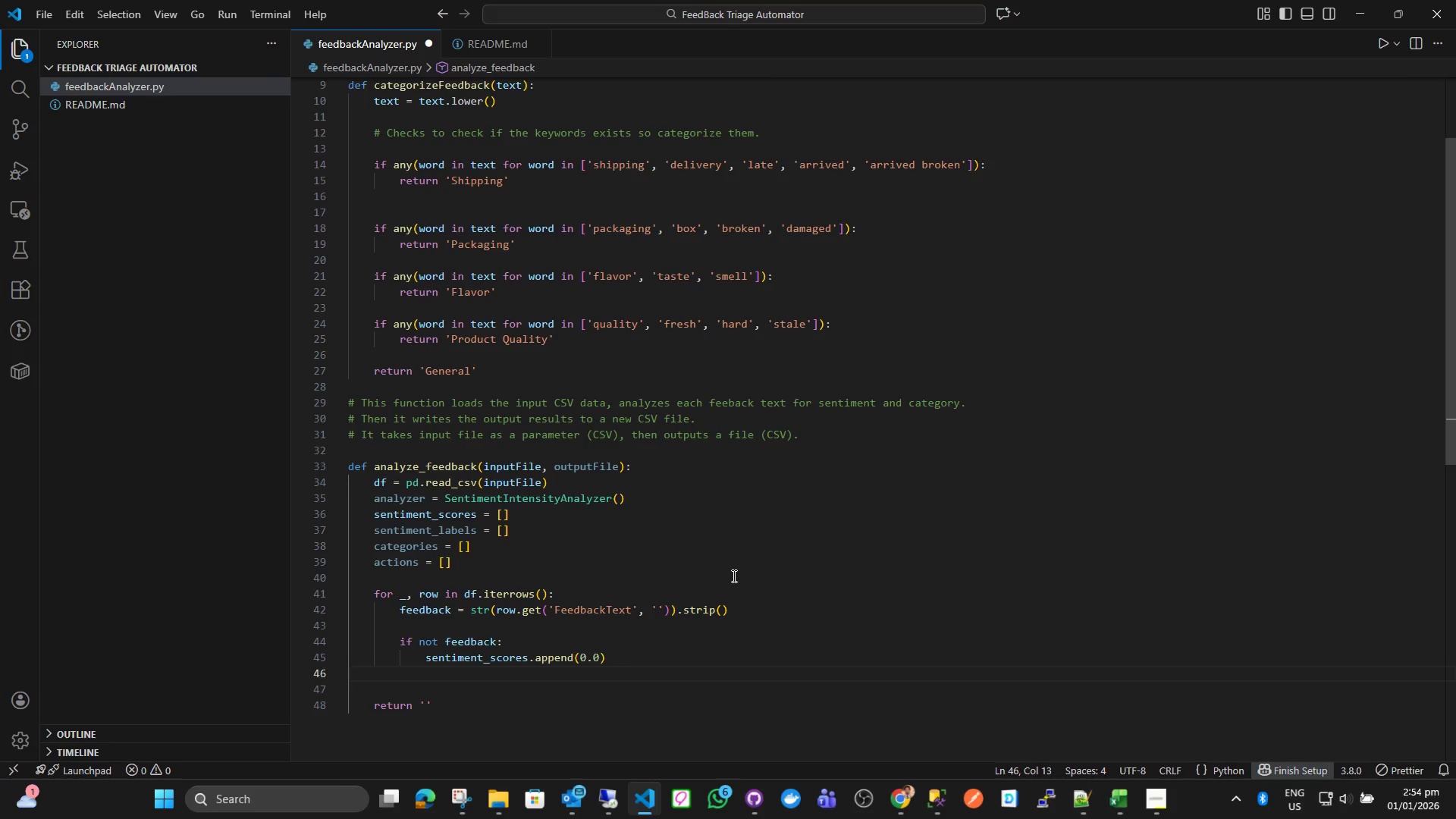 
type(se)
 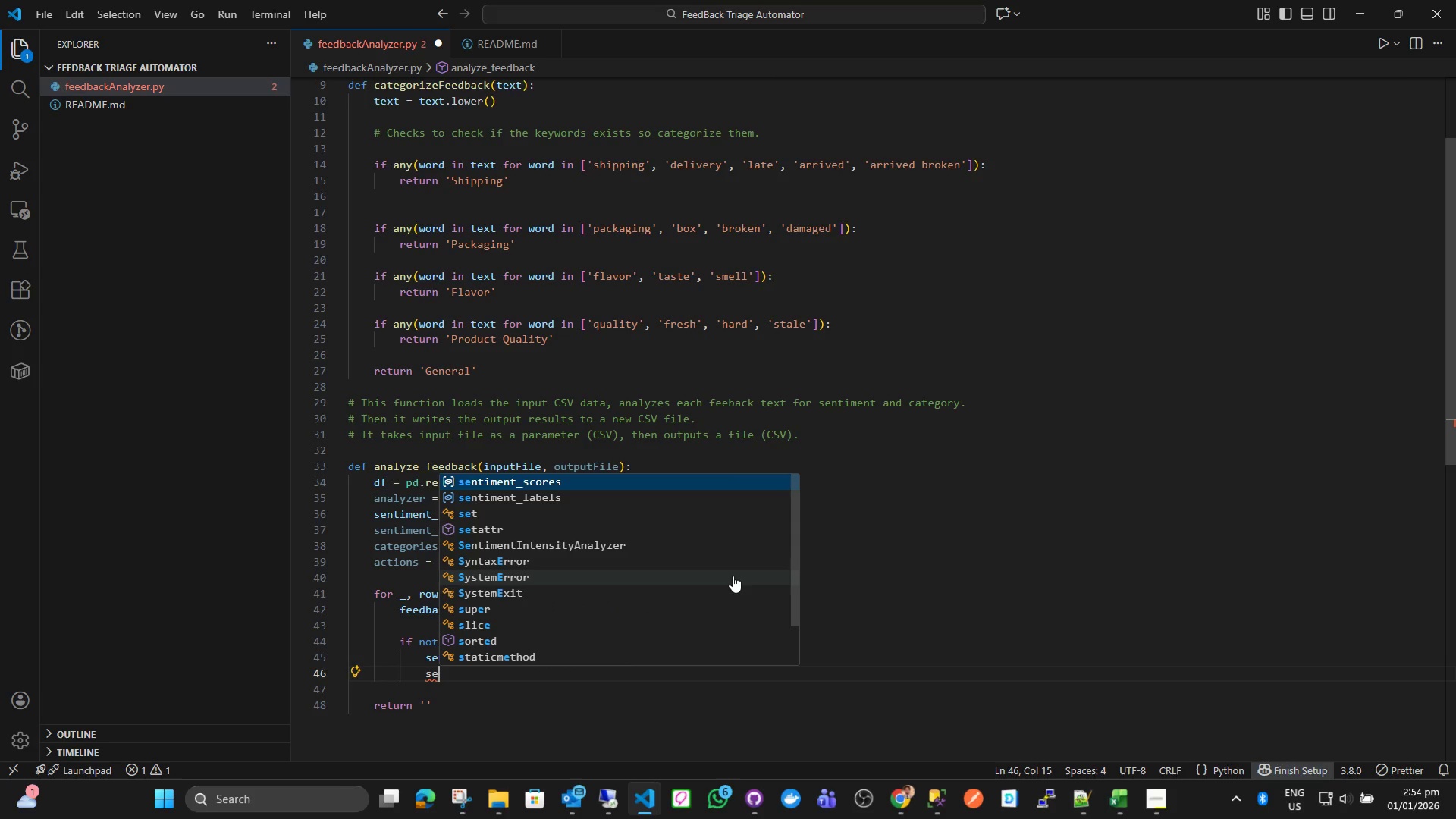 
key(ArrowDown)
 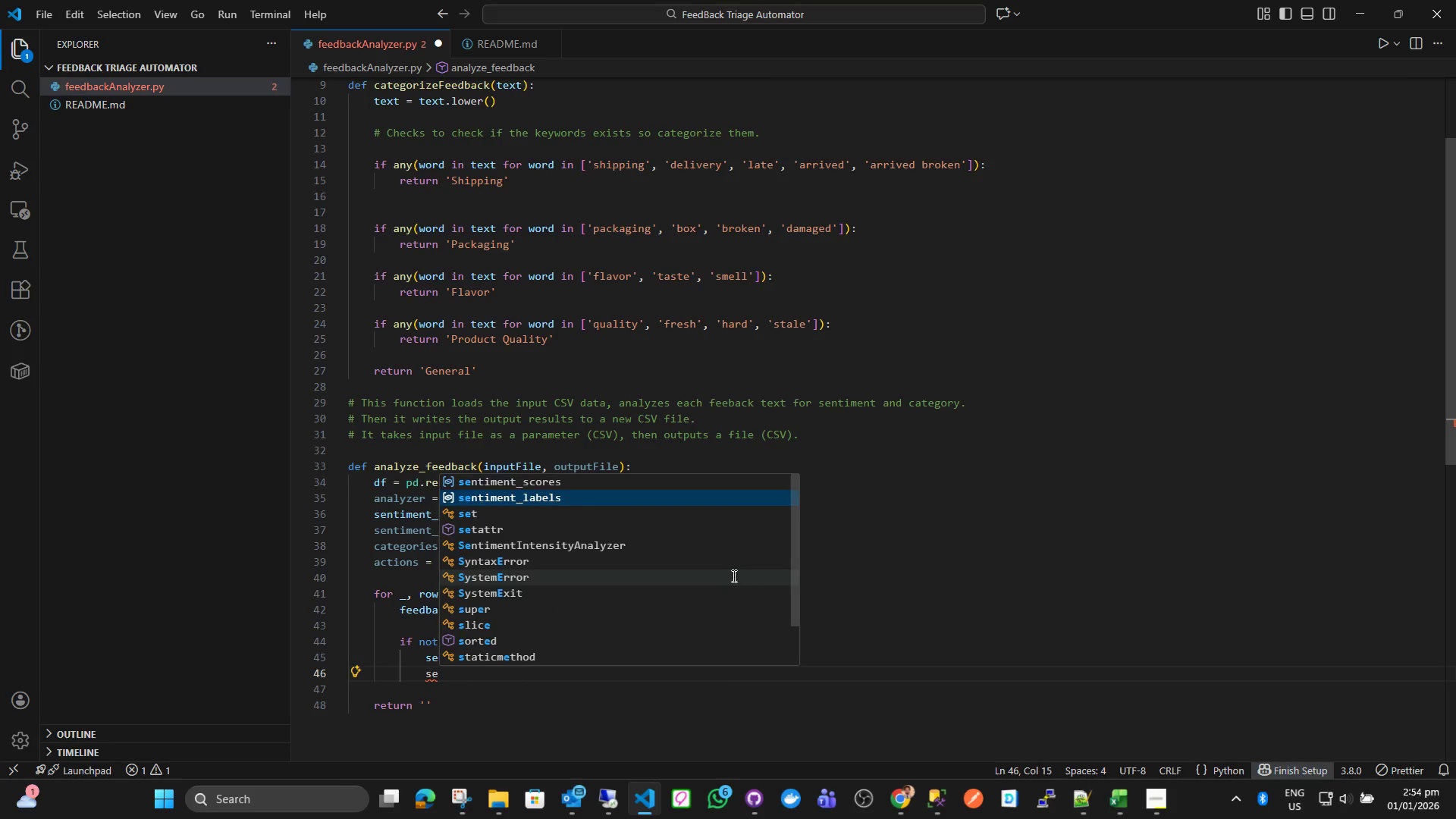 
key(Enter)
 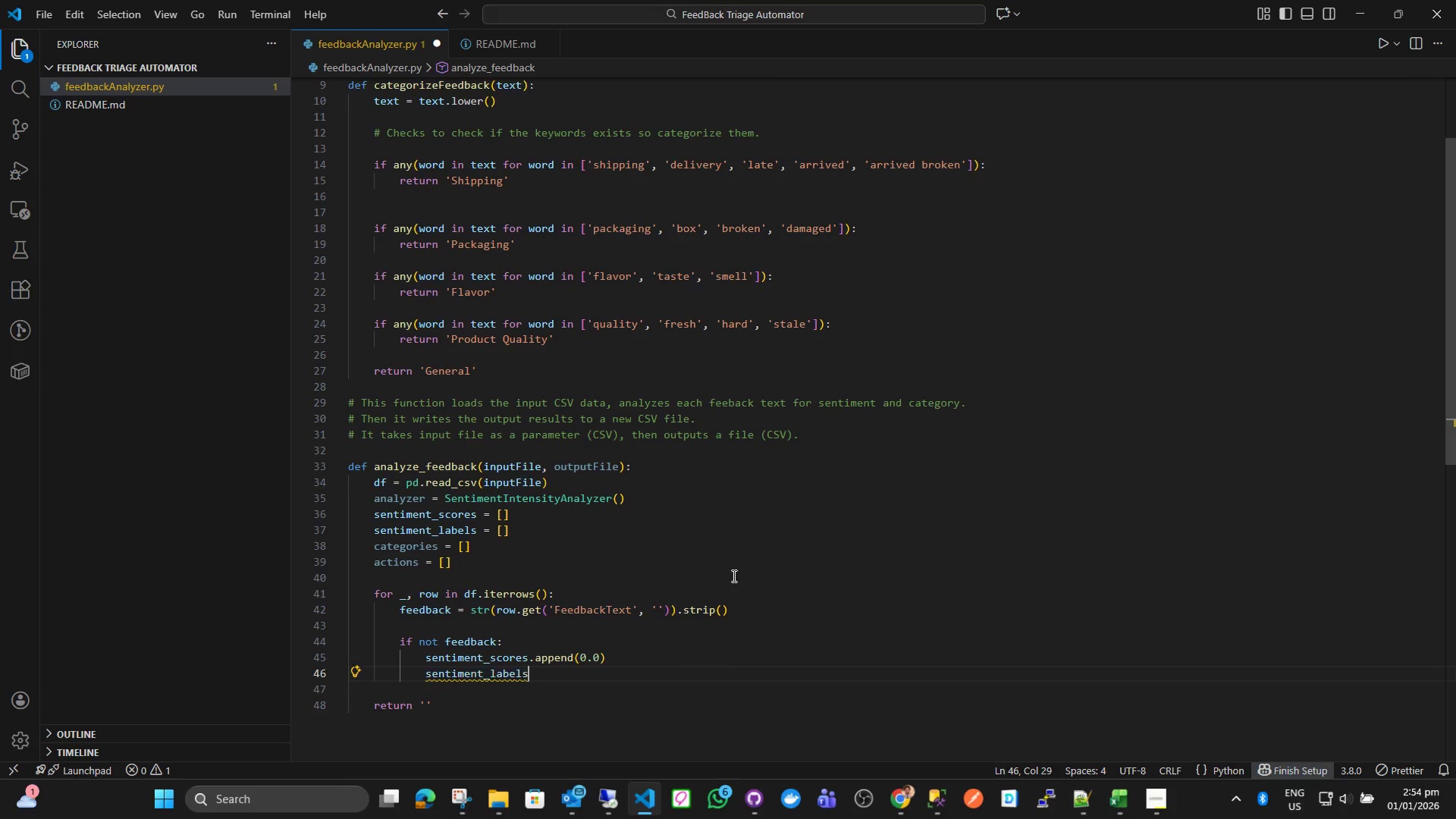 
type(.ap)
 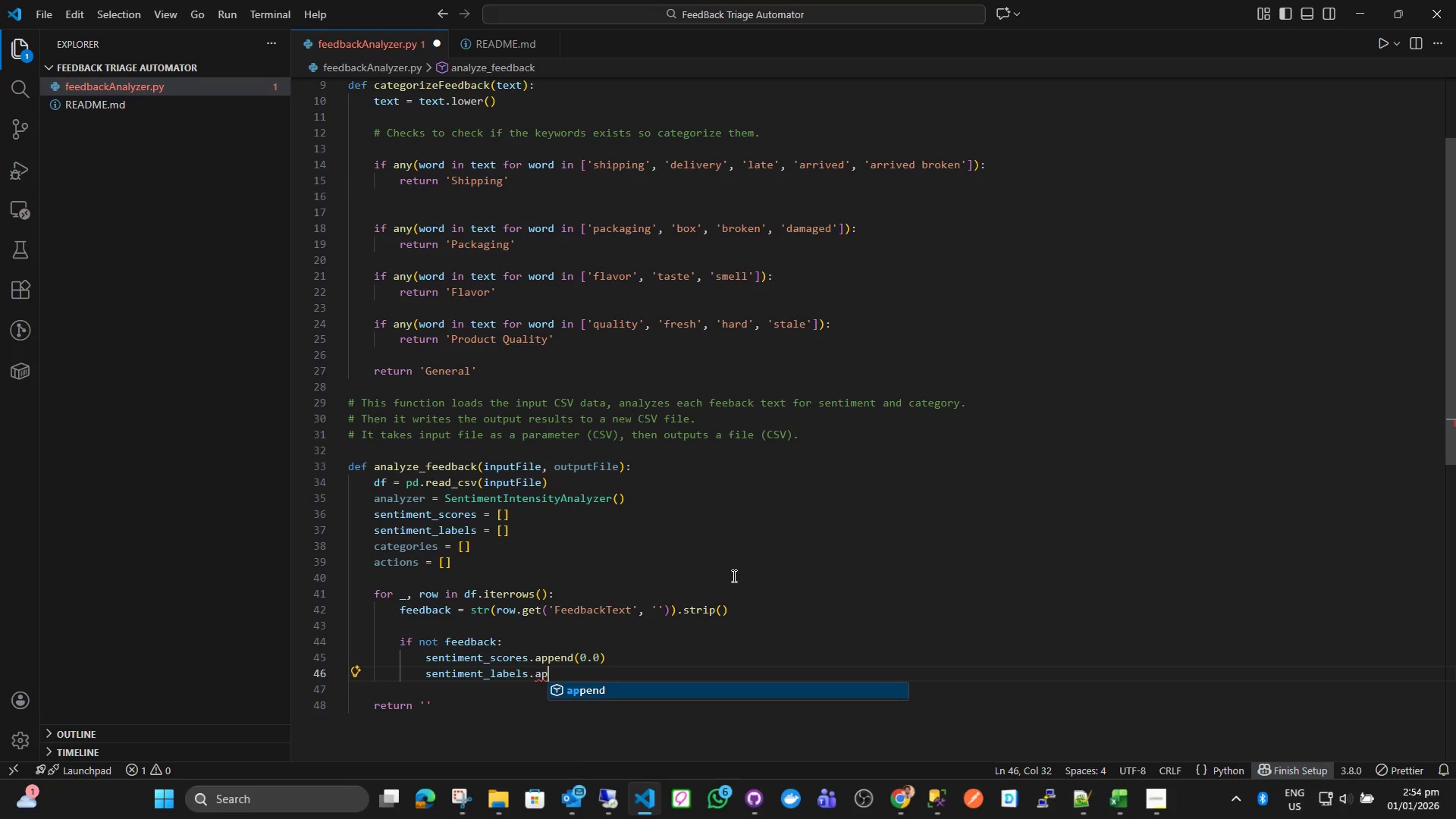 
key(Enter)
 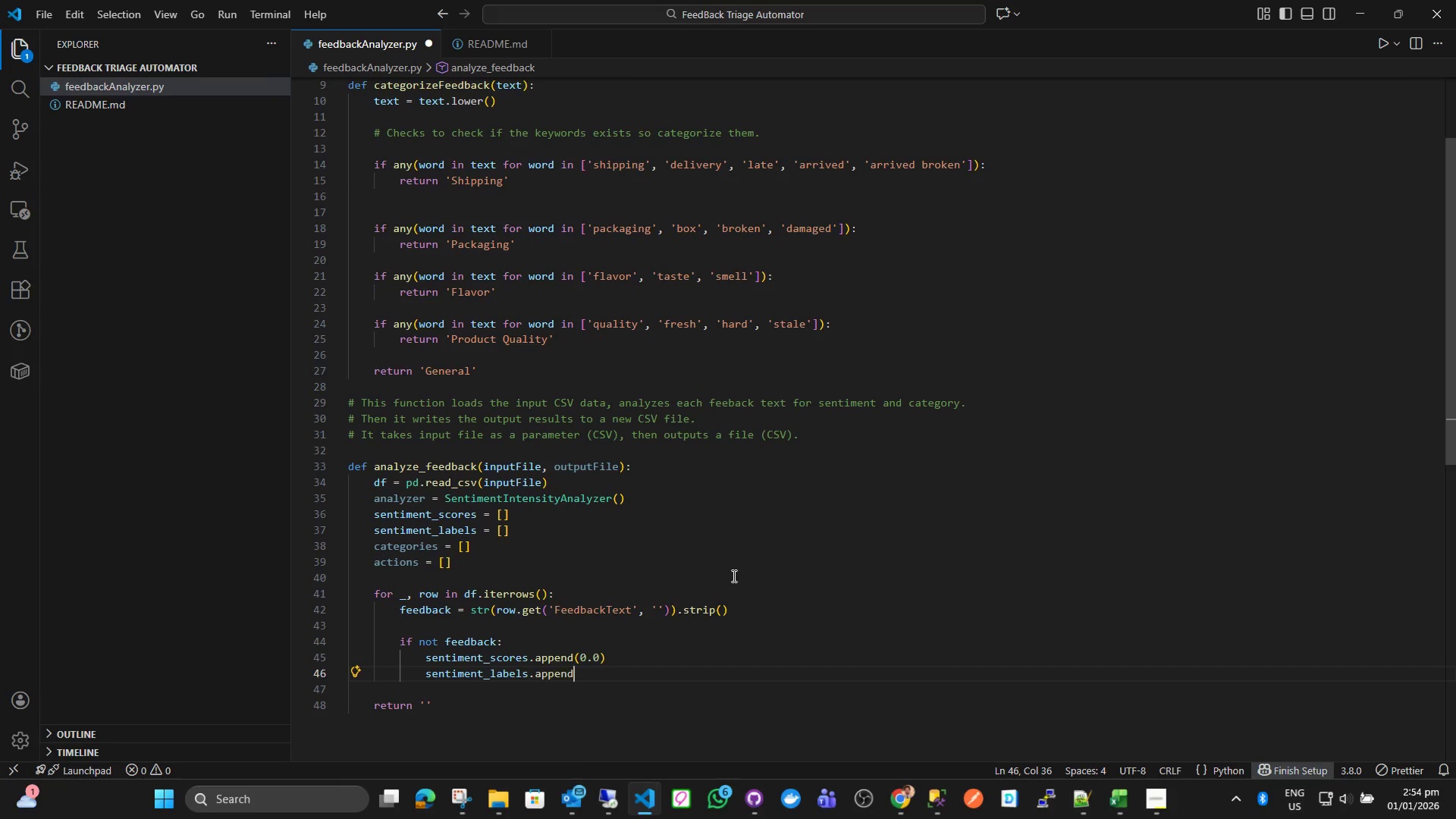 
type(('Neutral)
 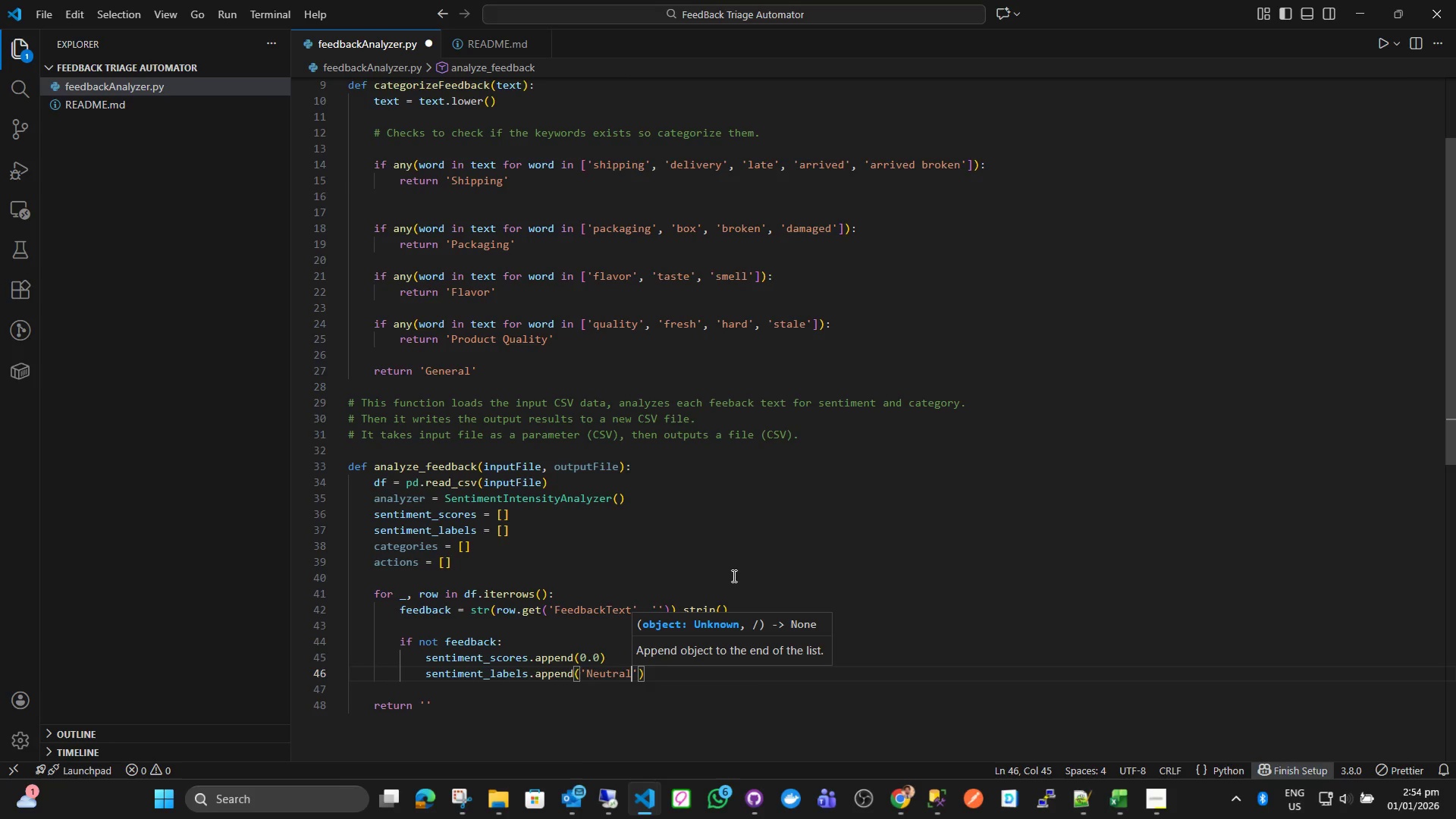 
key(Alt+AltLeft)
 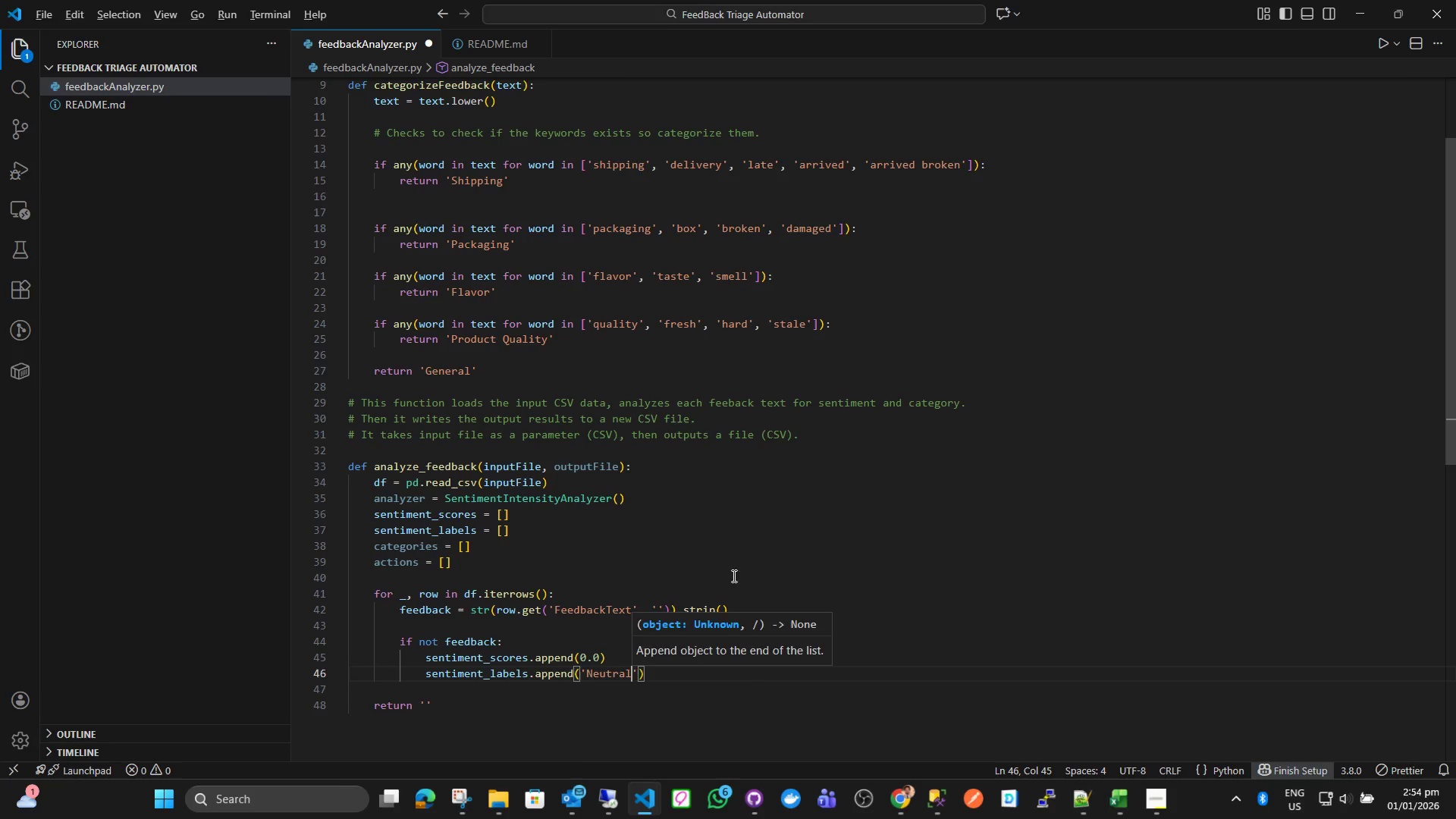 
key(Alt+Tab)